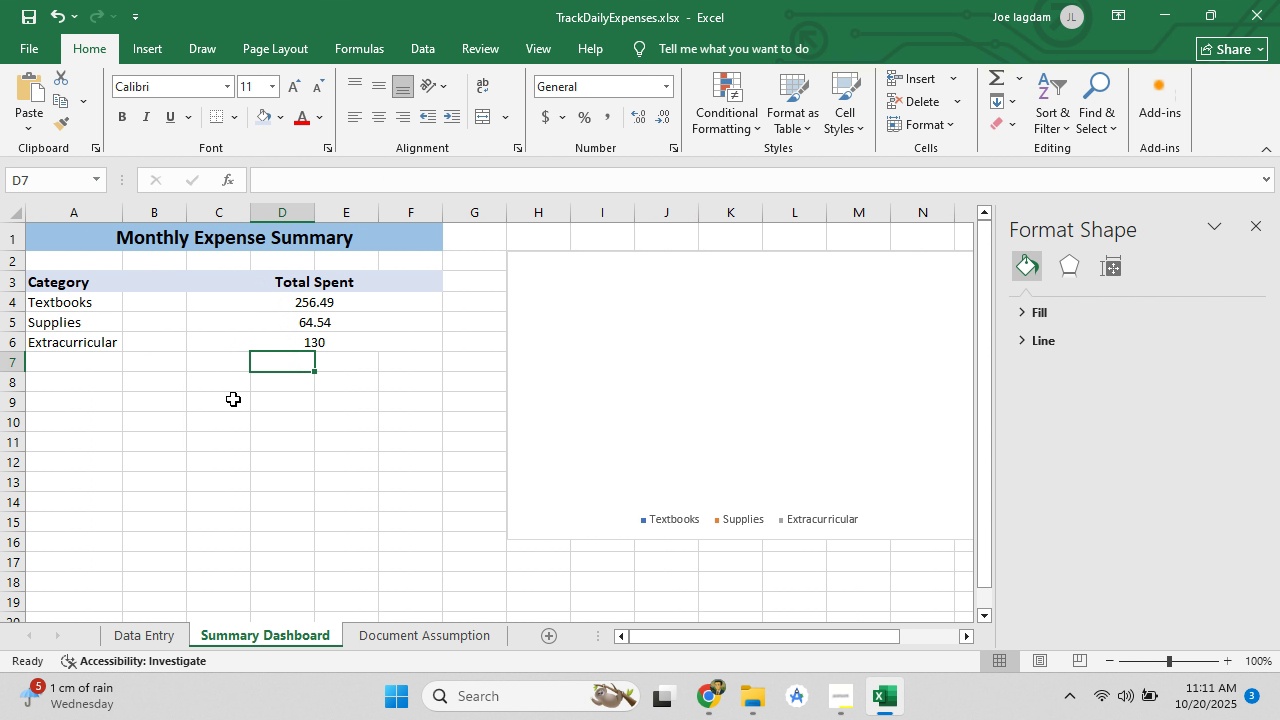 
left_click([219, 311])
 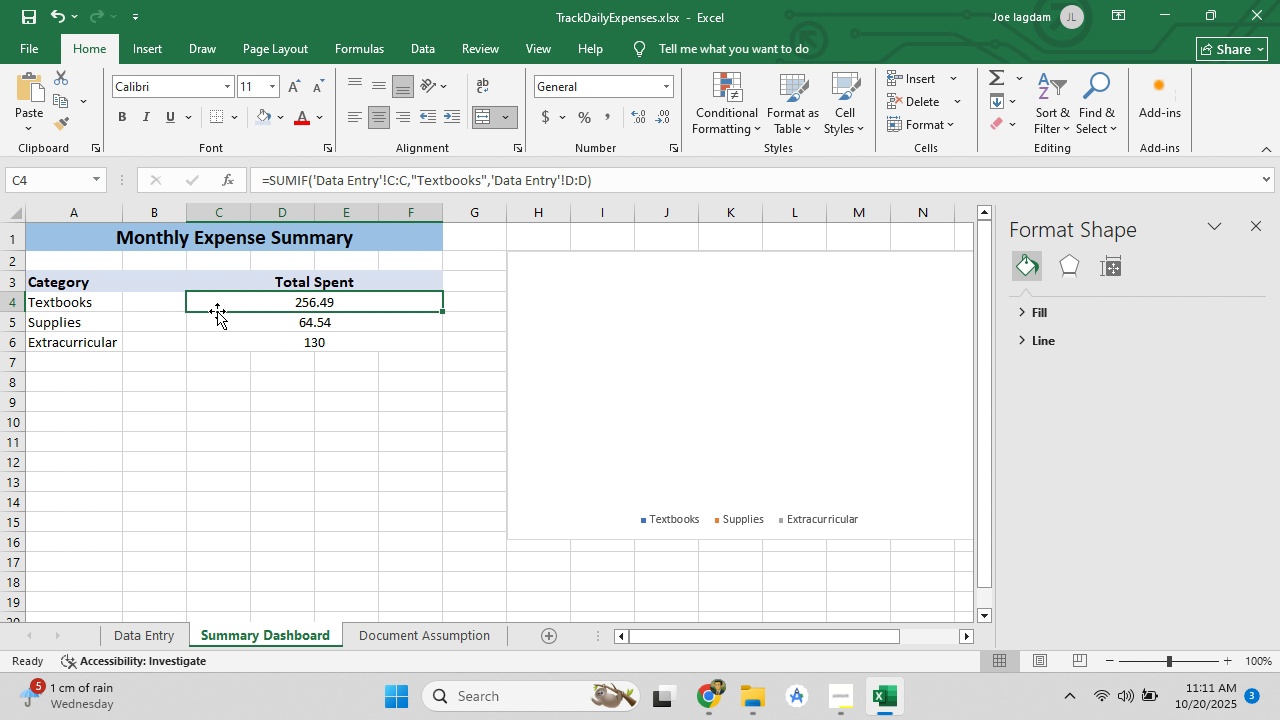 
left_click([166, 301])
 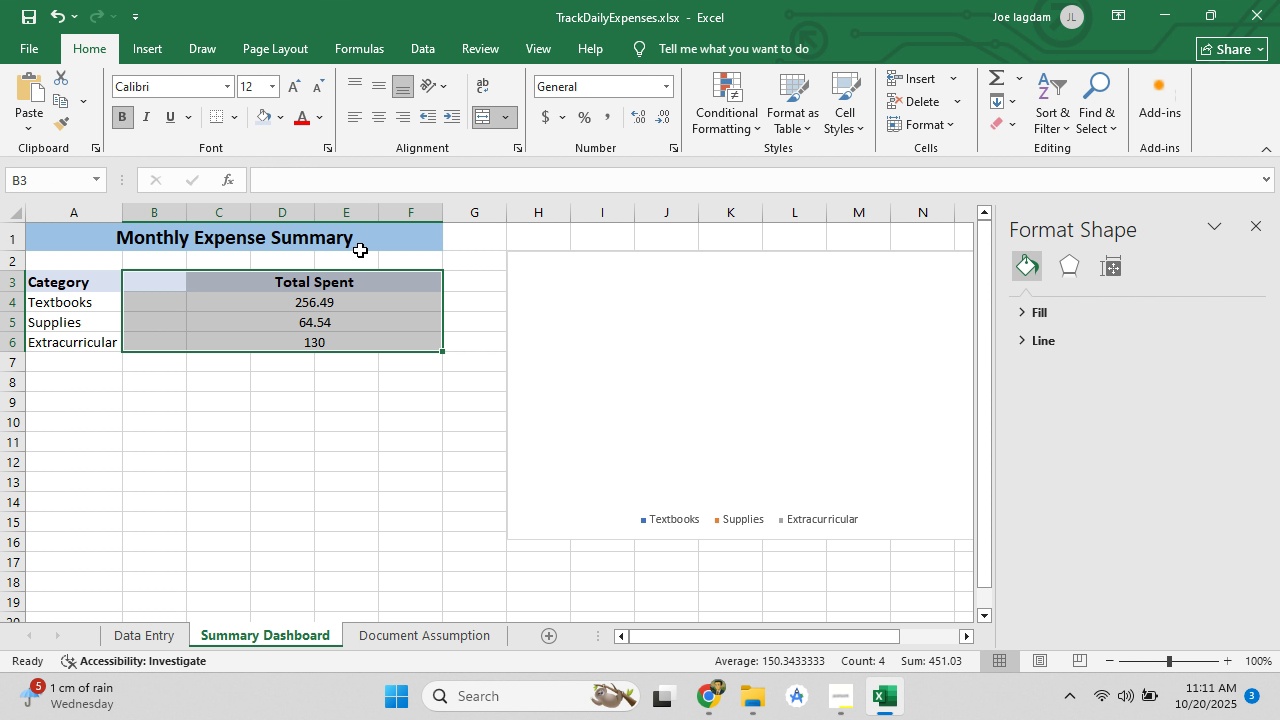 
left_click([478, 123])
 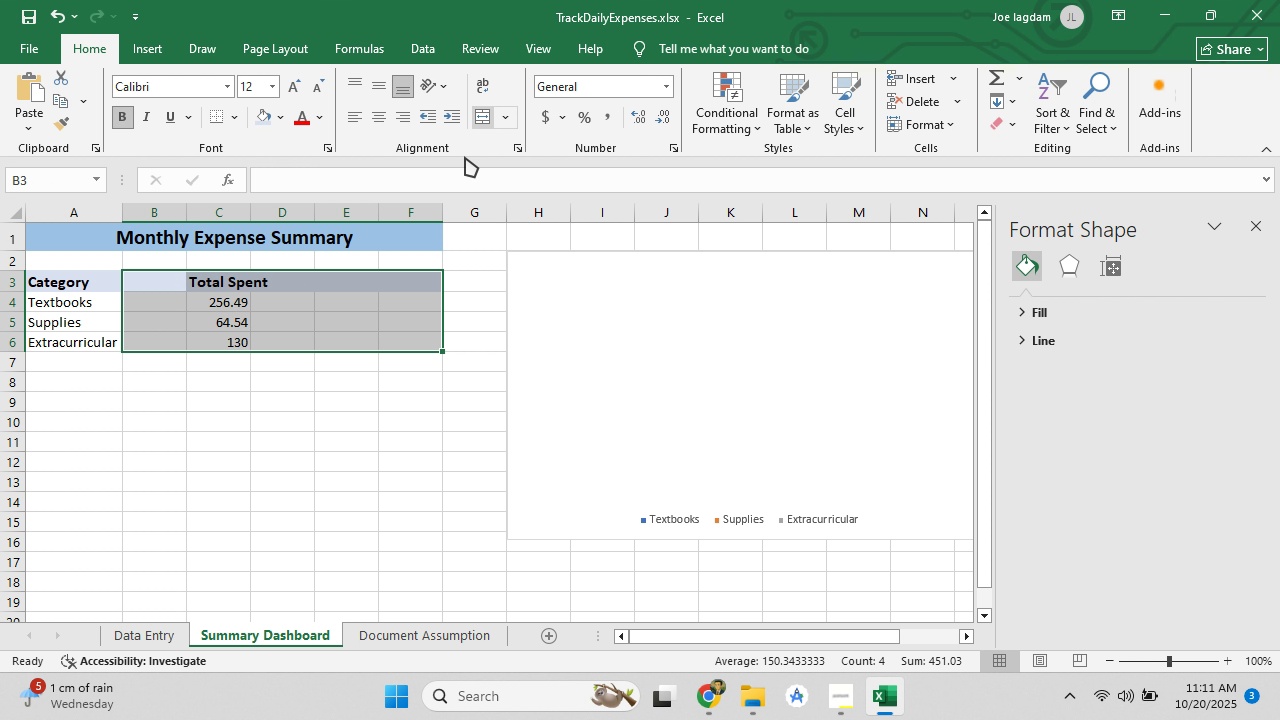 
left_click([310, 550])
 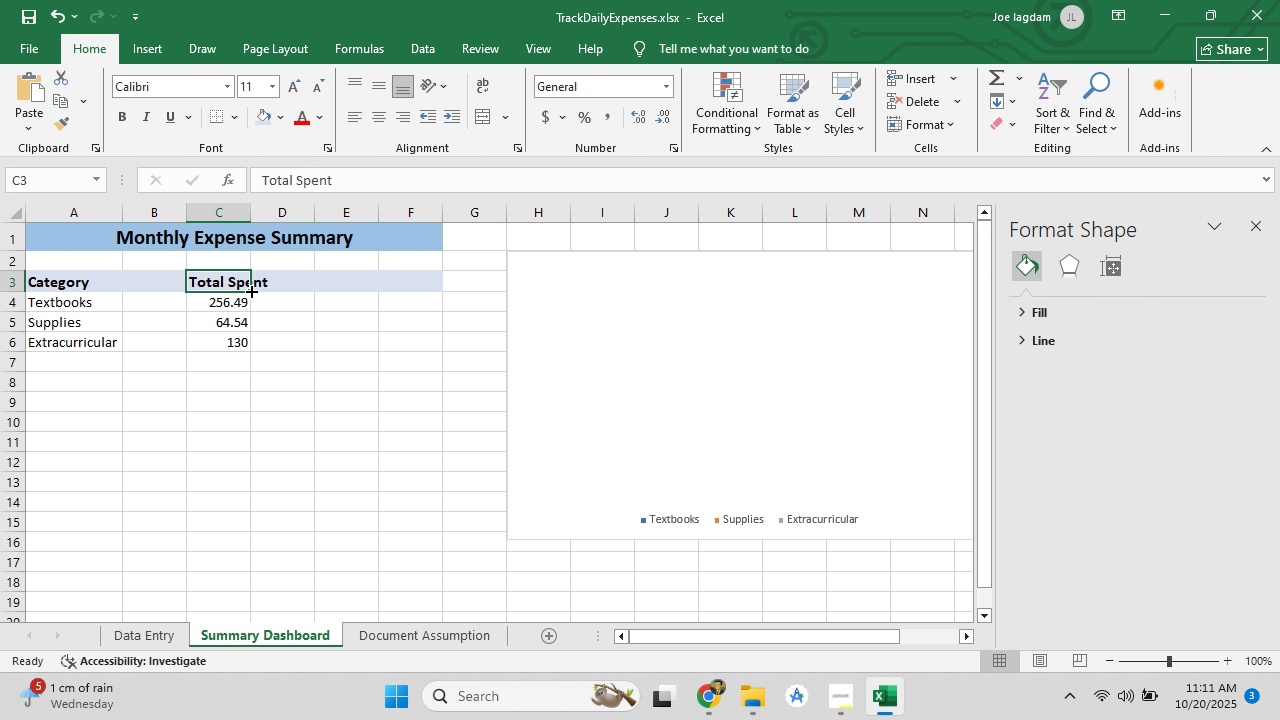 
double_click([216, 285])
 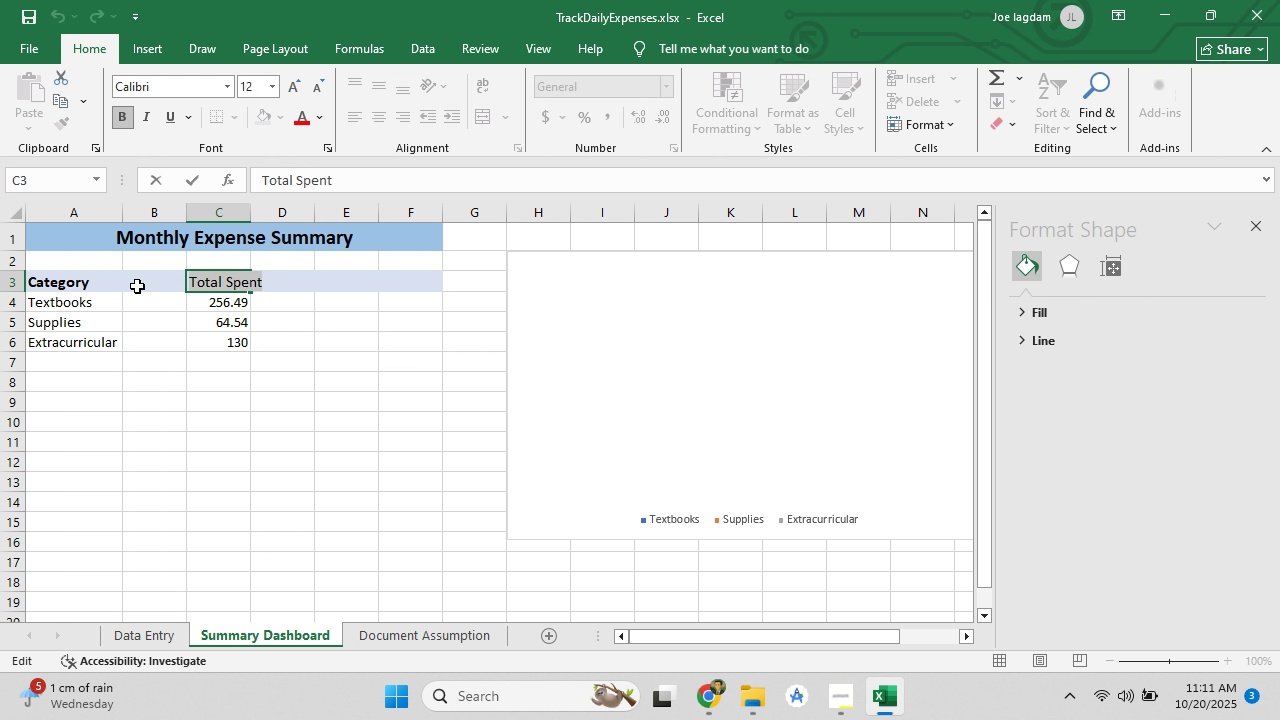 
left_click([153, 286])
 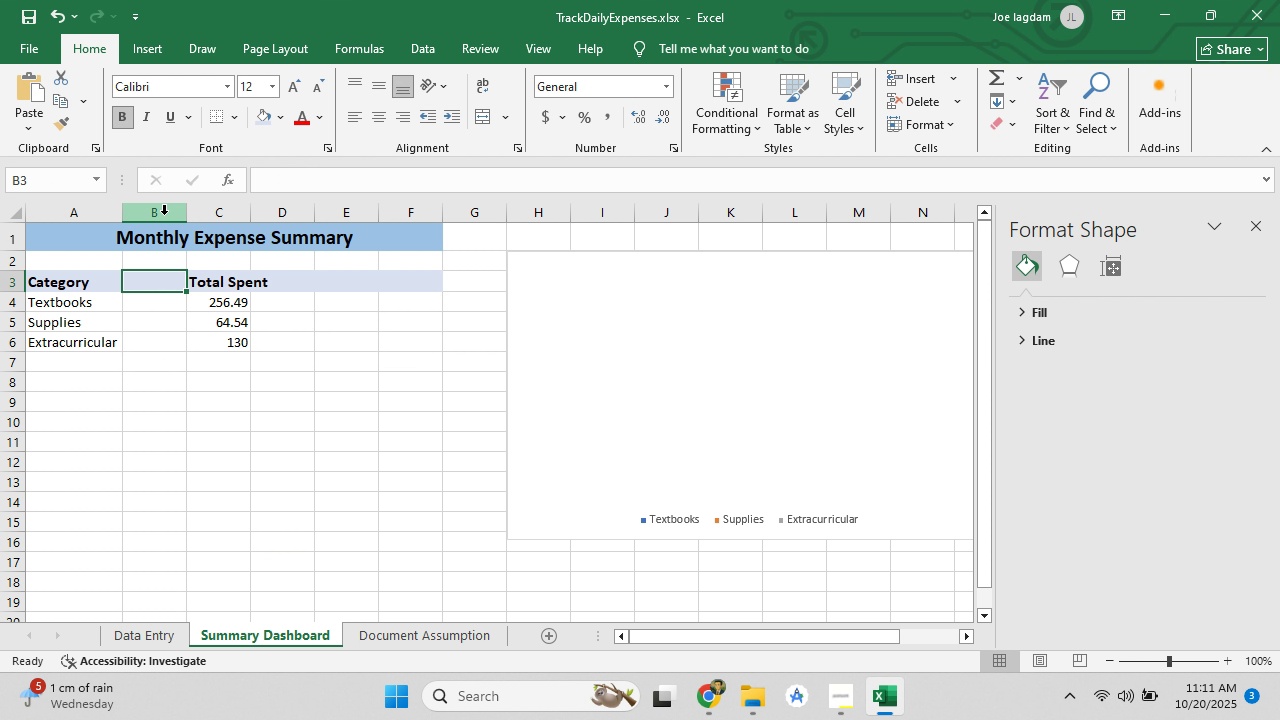 
left_click([164, 214])
 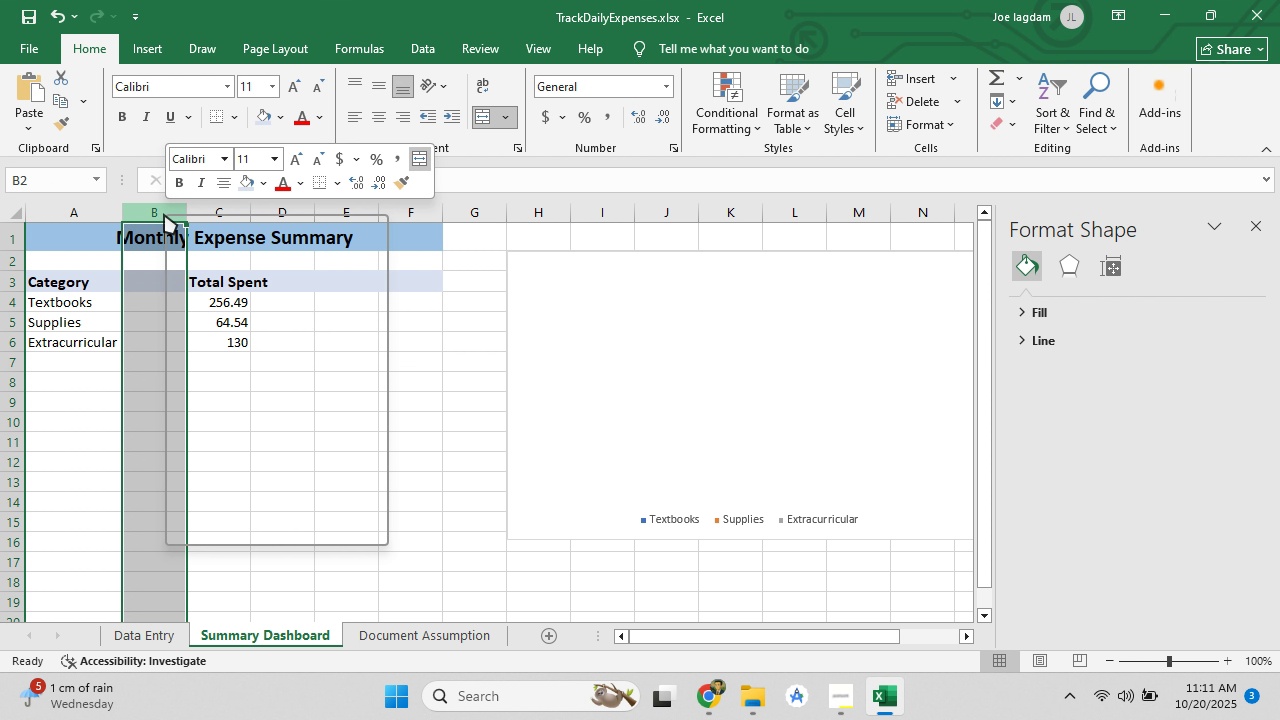 
right_click([164, 214])
 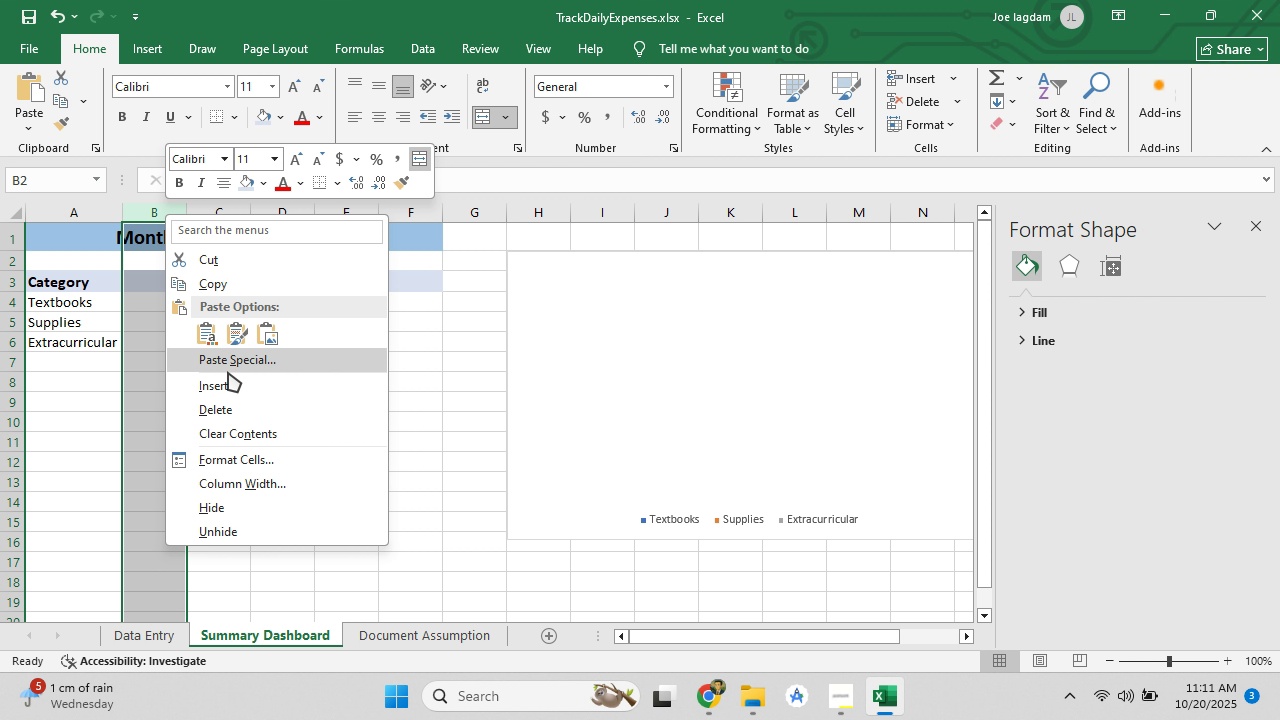 
left_click([233, 421])
 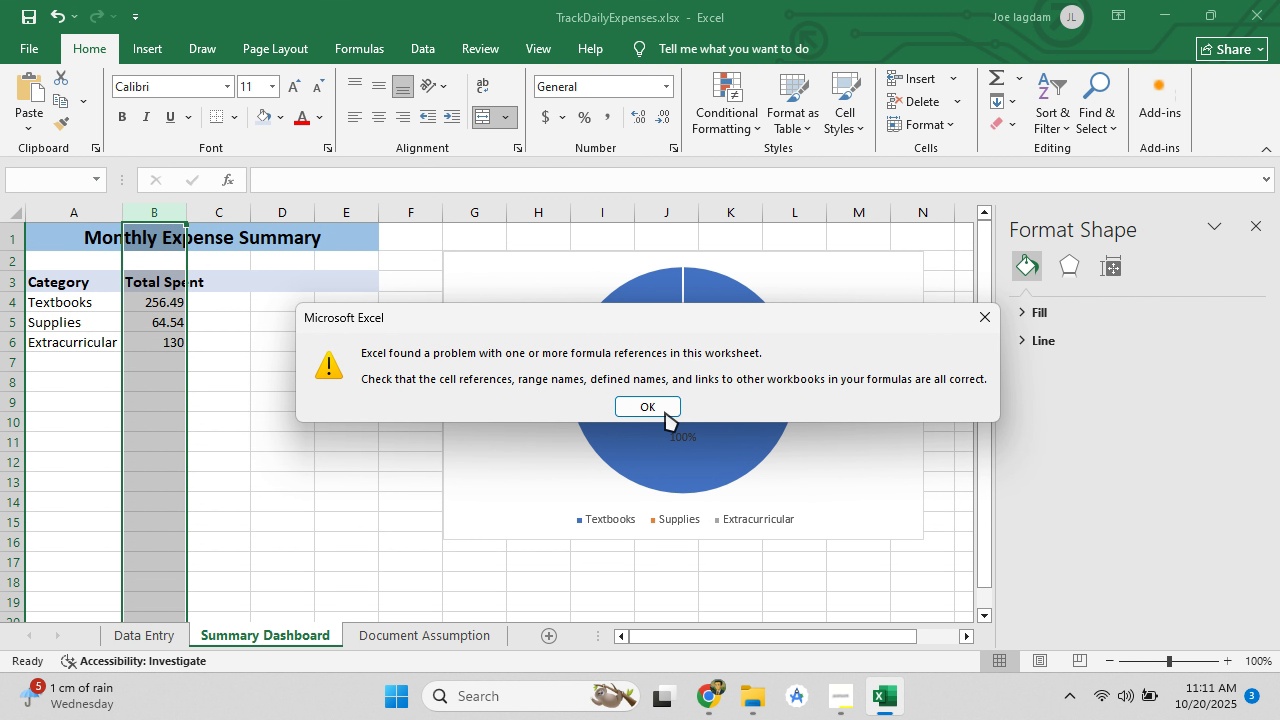 
left_click([666, 408])
 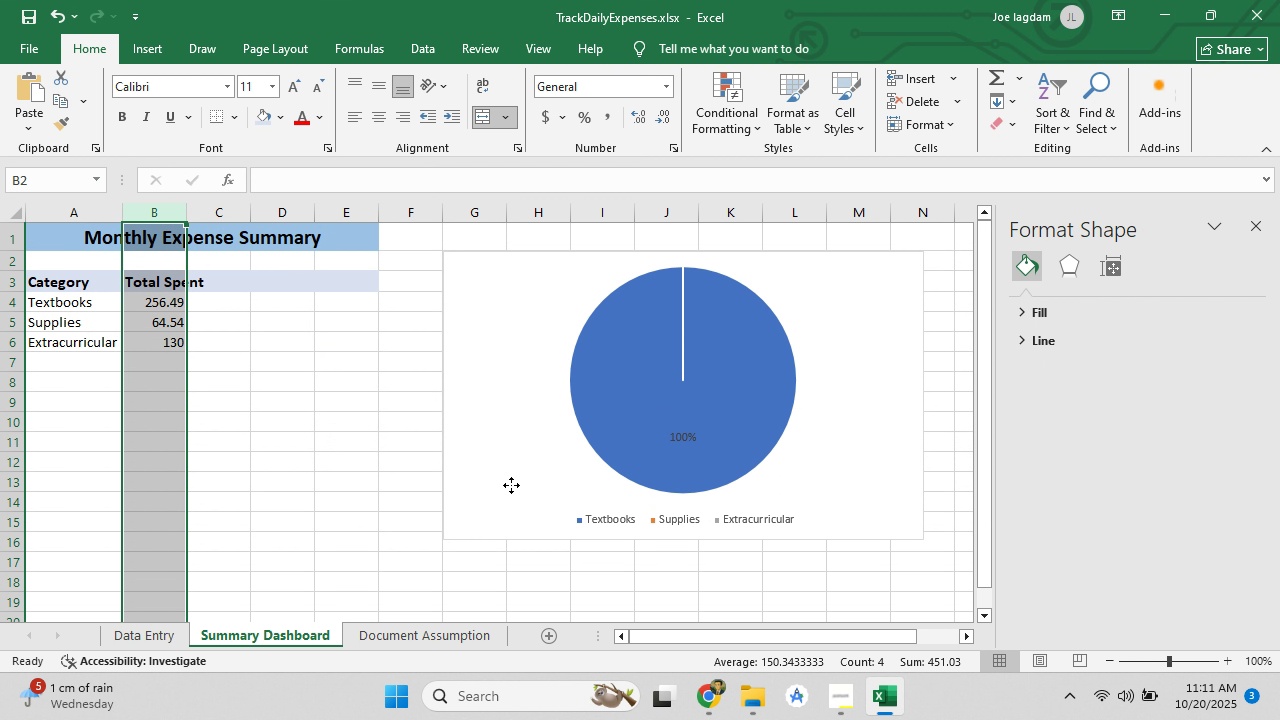 
left_click([511, 485])
 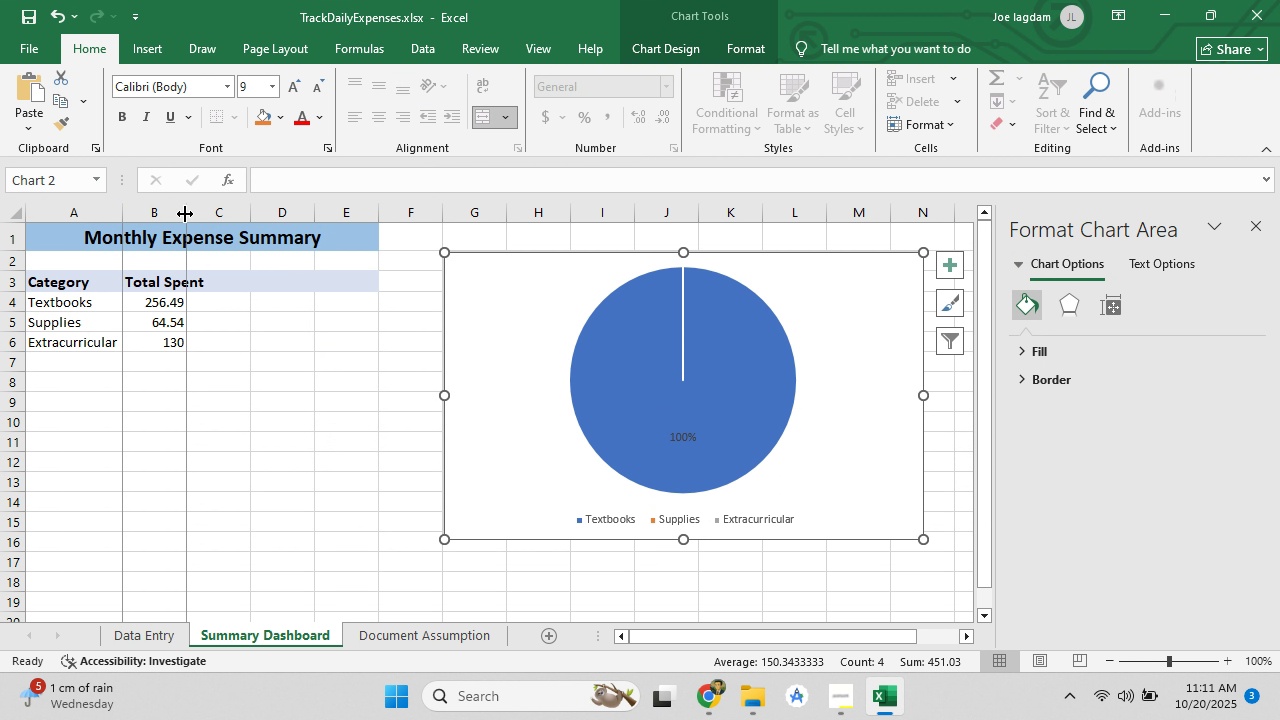 
double_click([185, 214])
 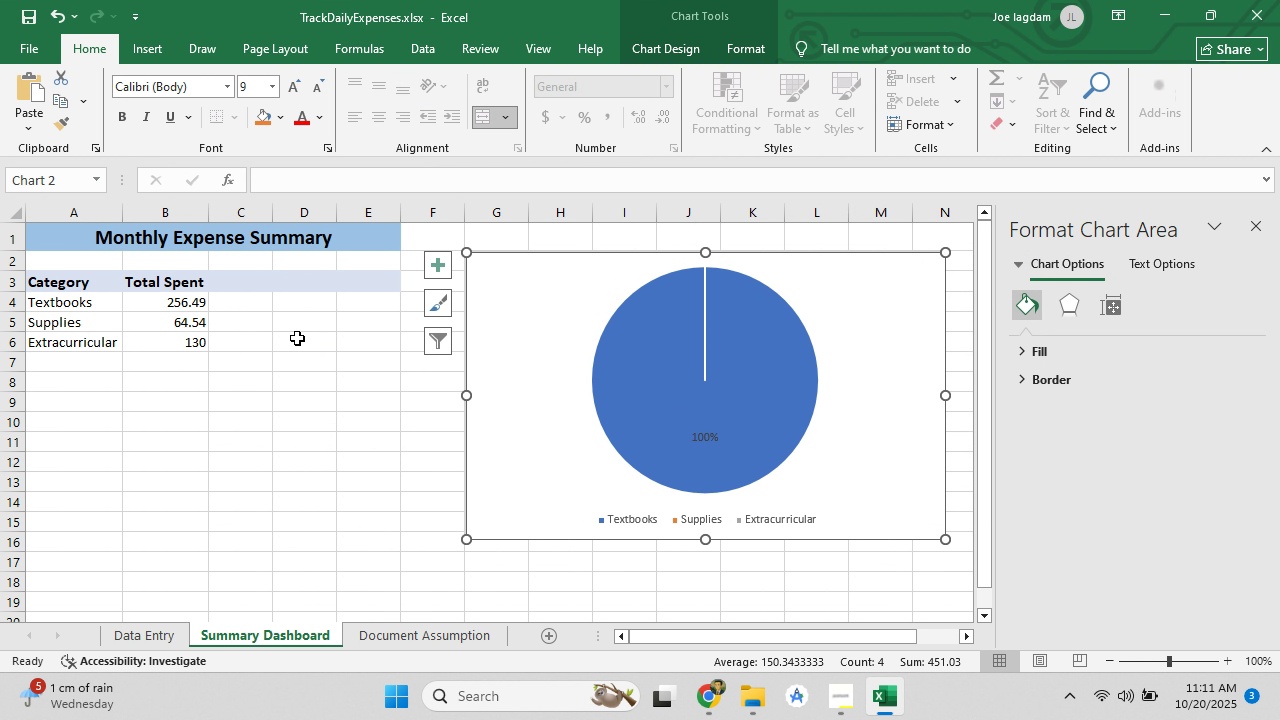 
left_click([297, 342])
 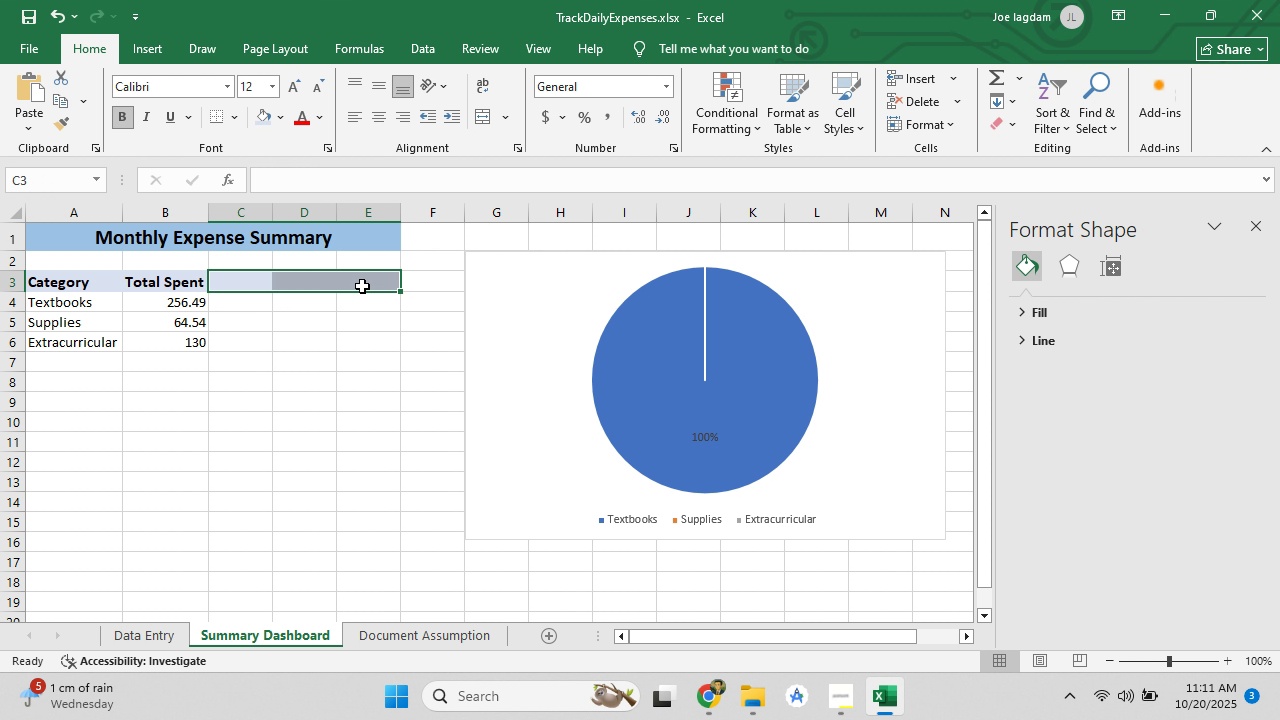 
right_click([362, 286])
 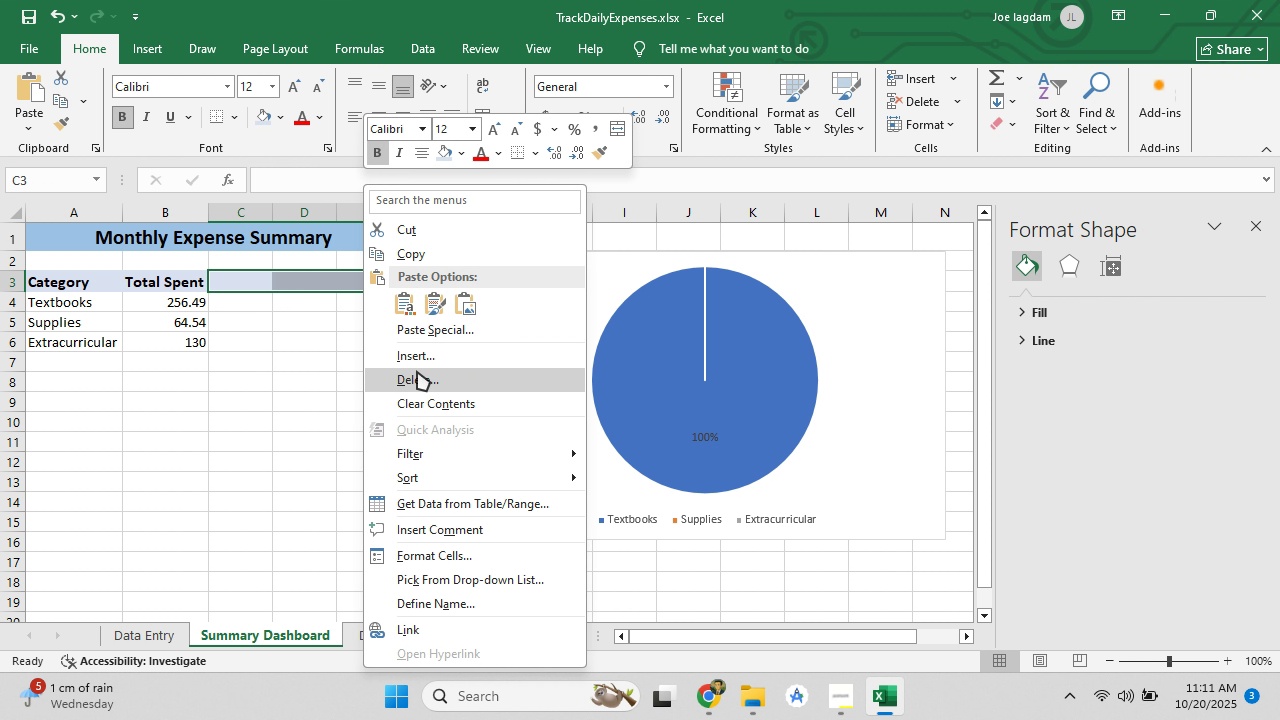 
left_click([417, 371])
 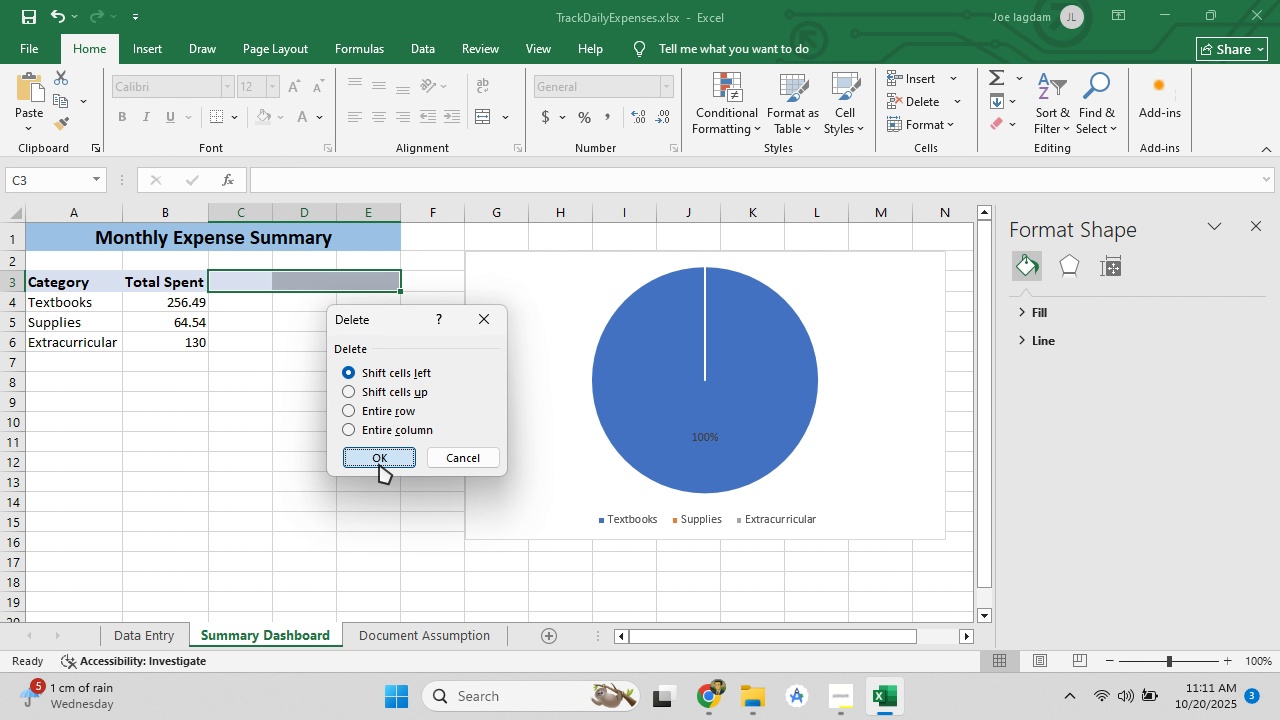 
left_click([379, 464])
 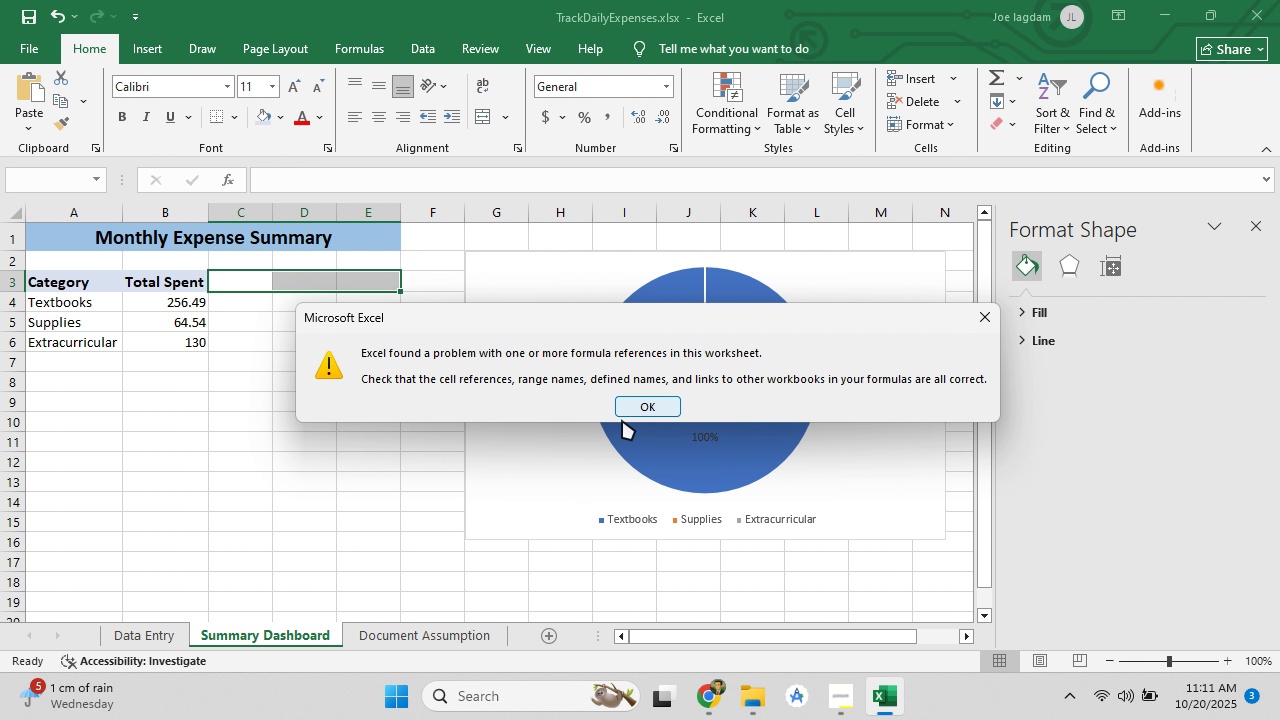 
left_click([622, 420])
 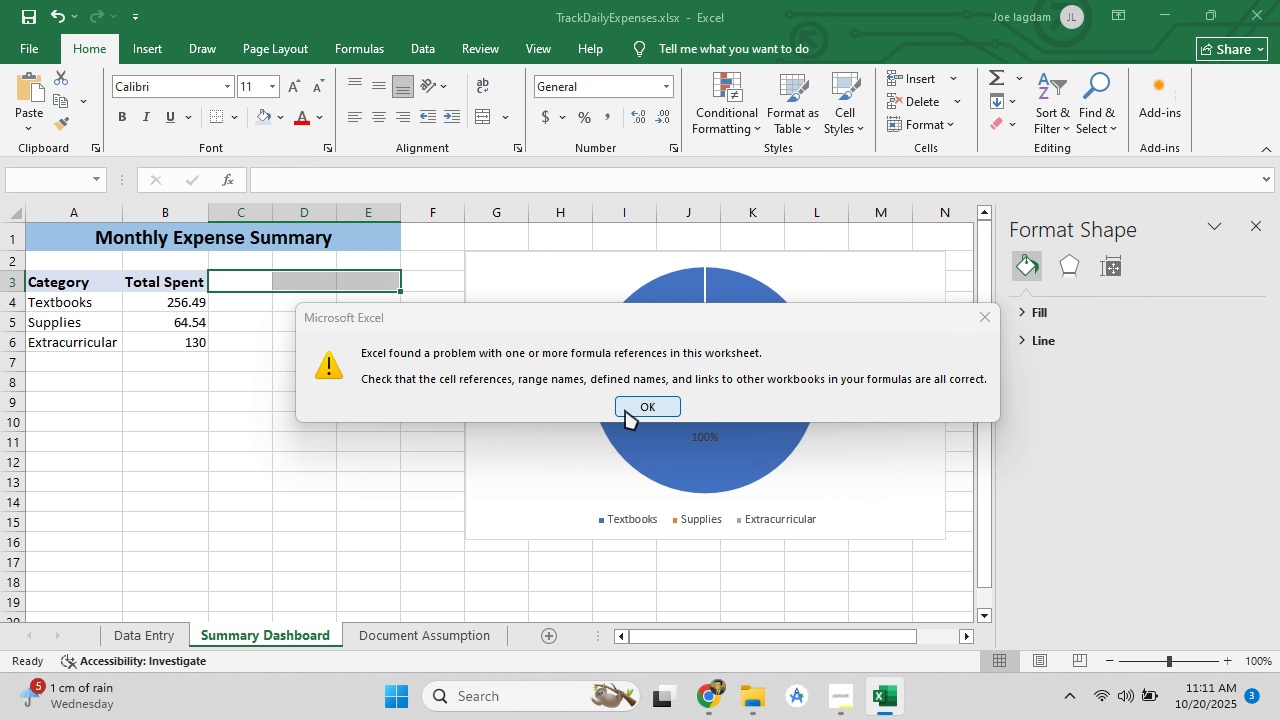 
double_click([625, 410])
 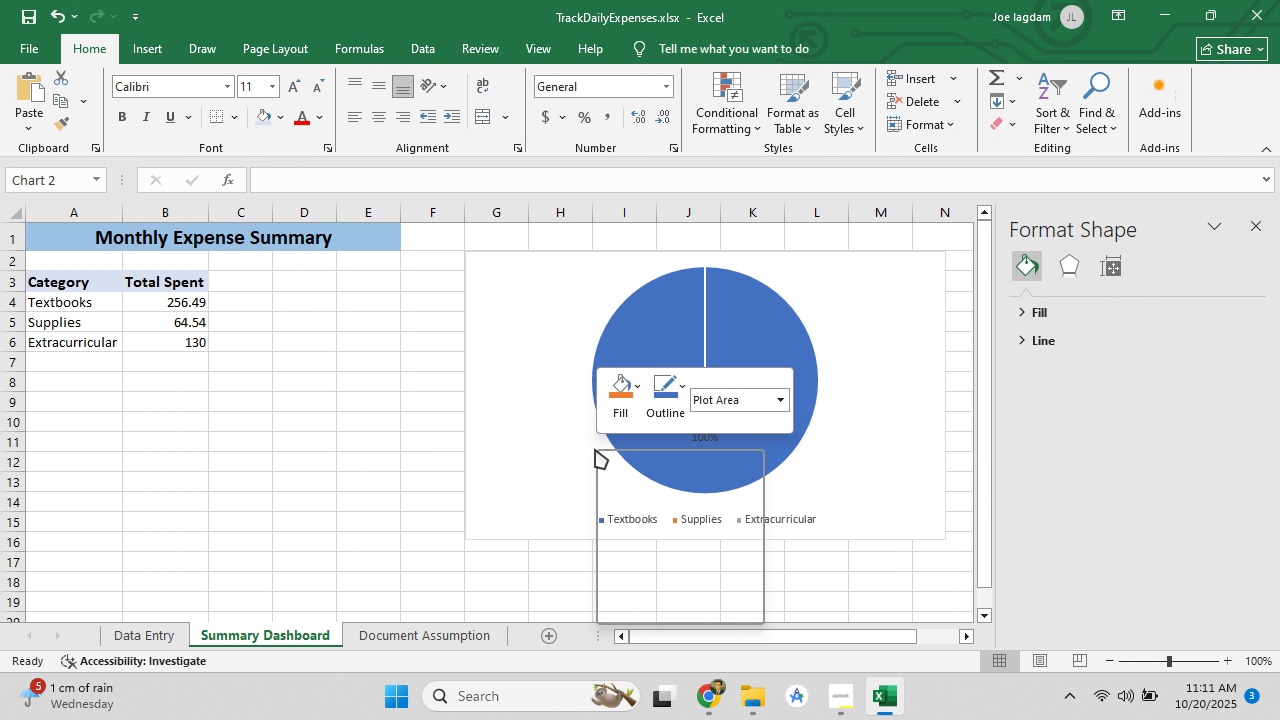 
right_click([595, 449])
 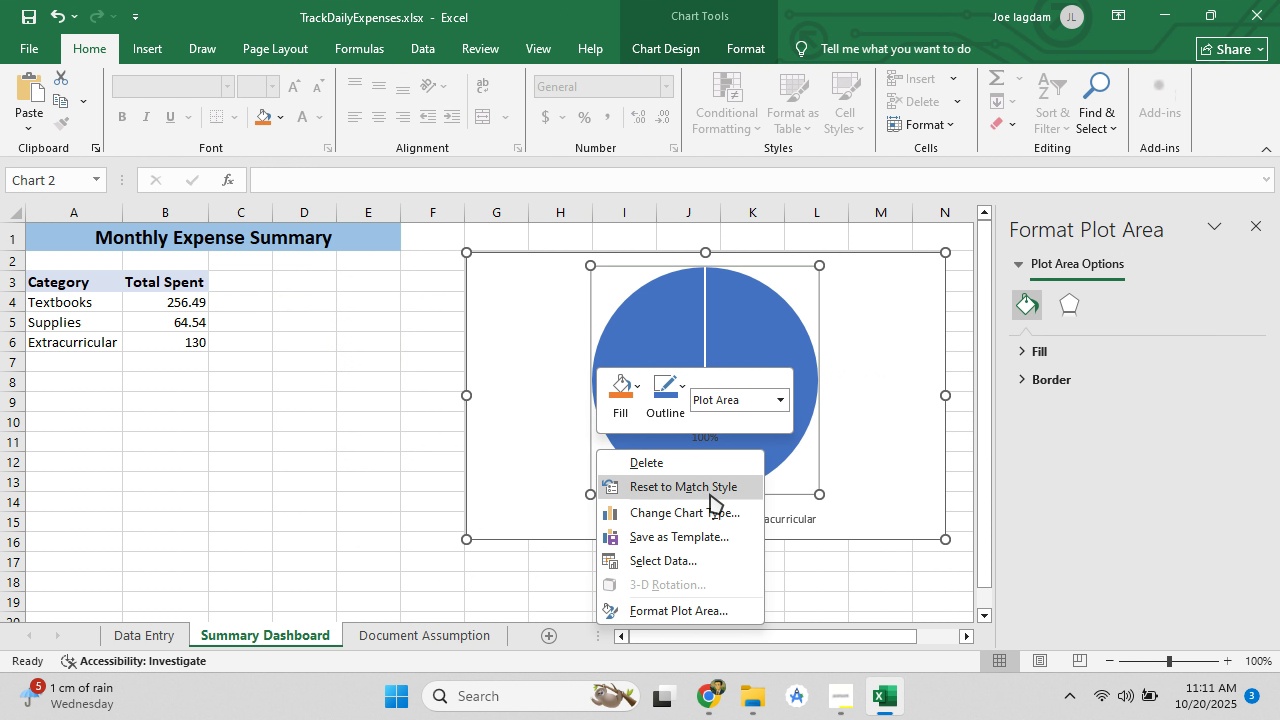 
left_click([677, 550])
 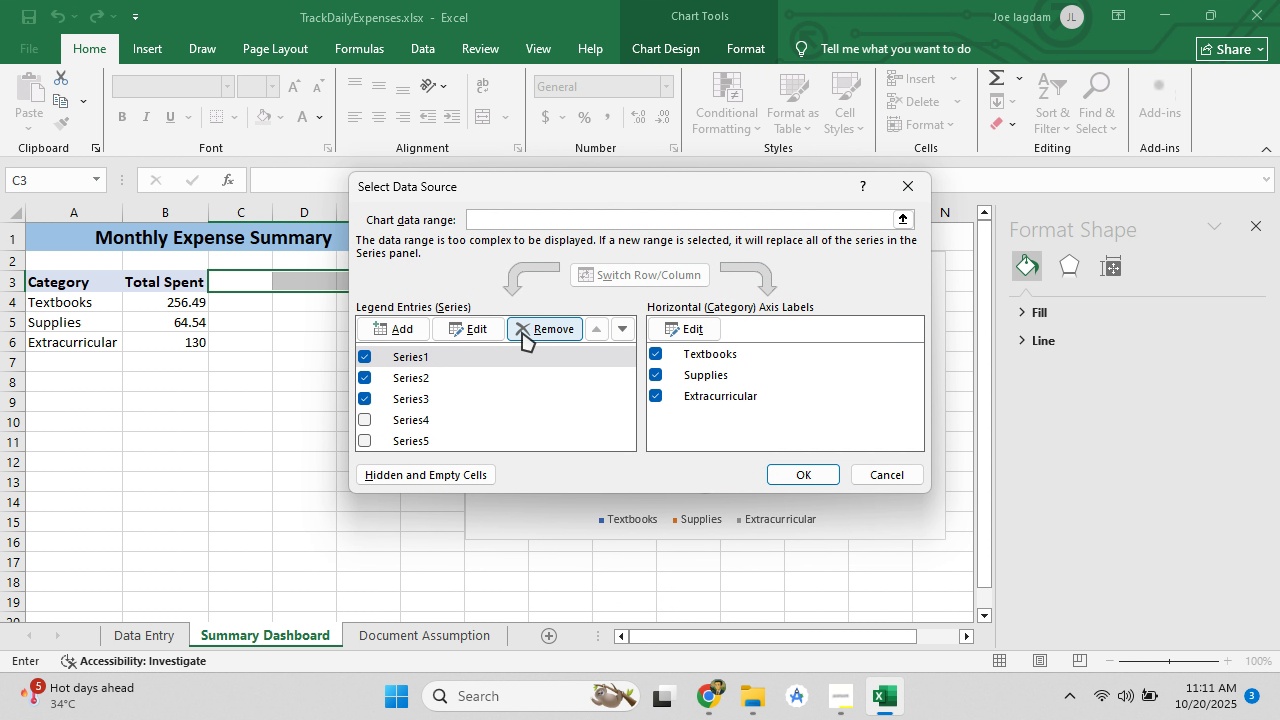 
left_click([522, 332])
 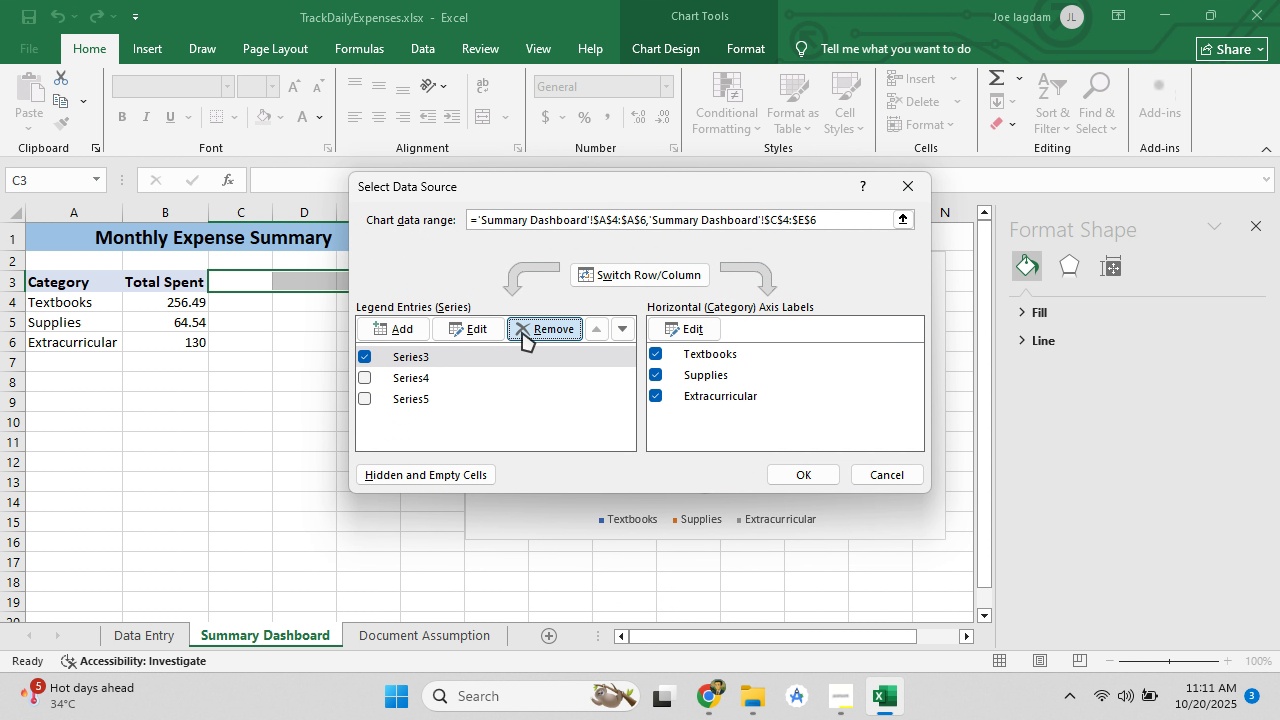 
double_click([522, 332])
 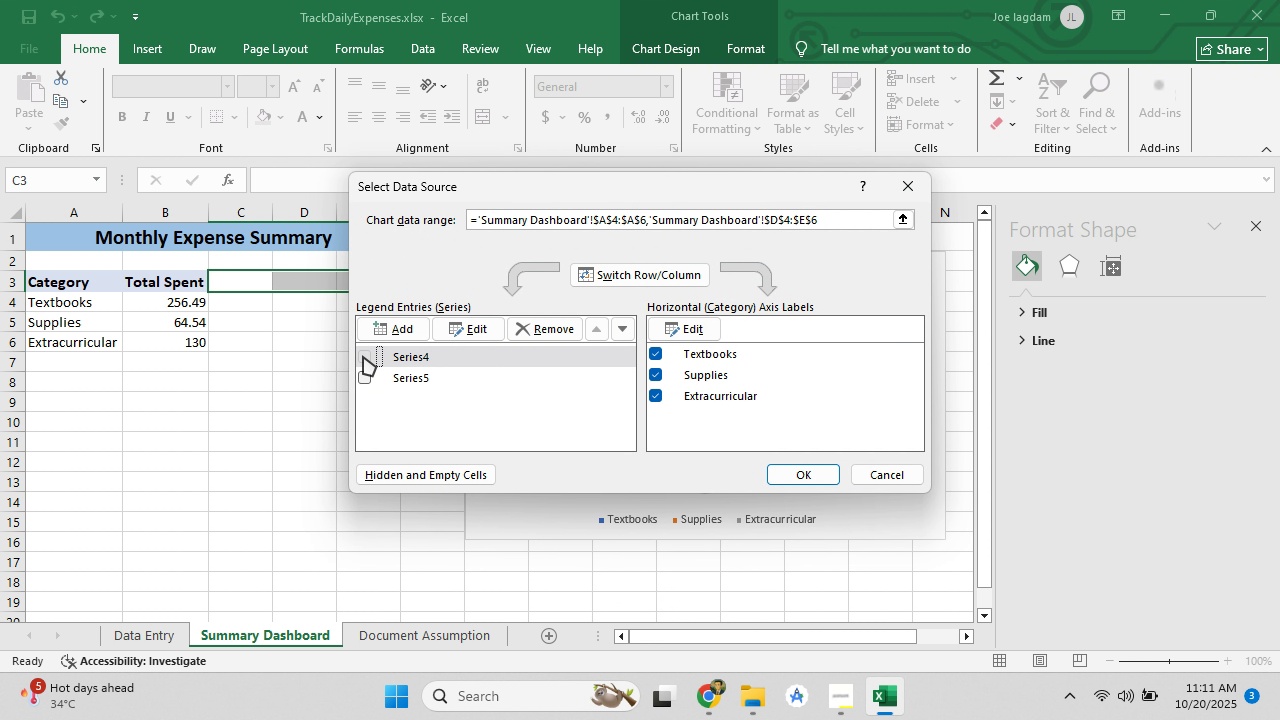 
double_click([361, 386])
 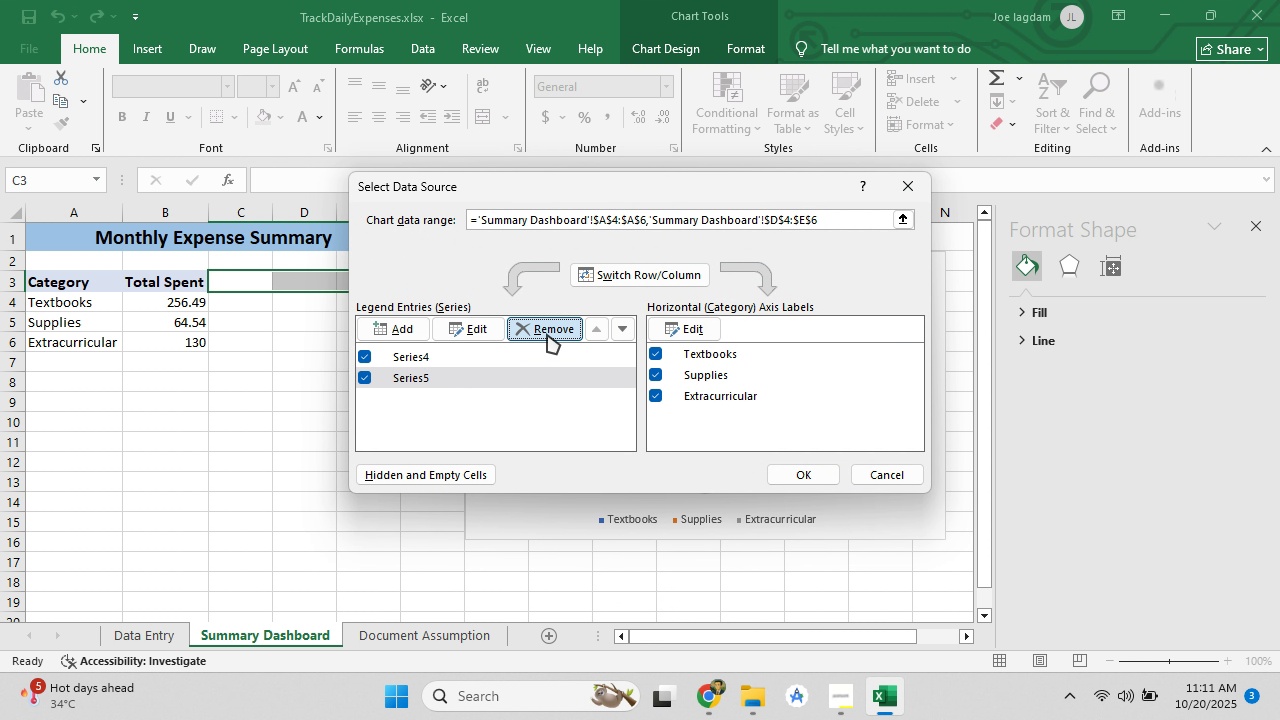 
left_click([547, 334])
 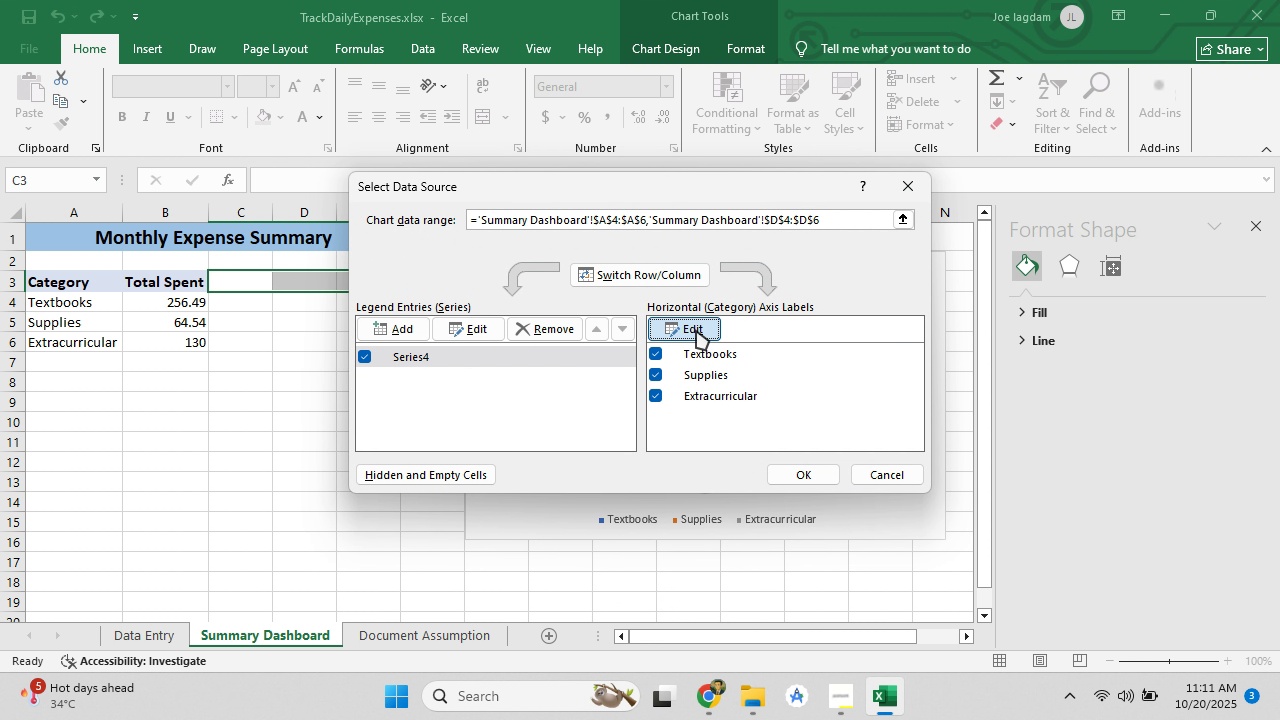 
left_click([696, 330])
 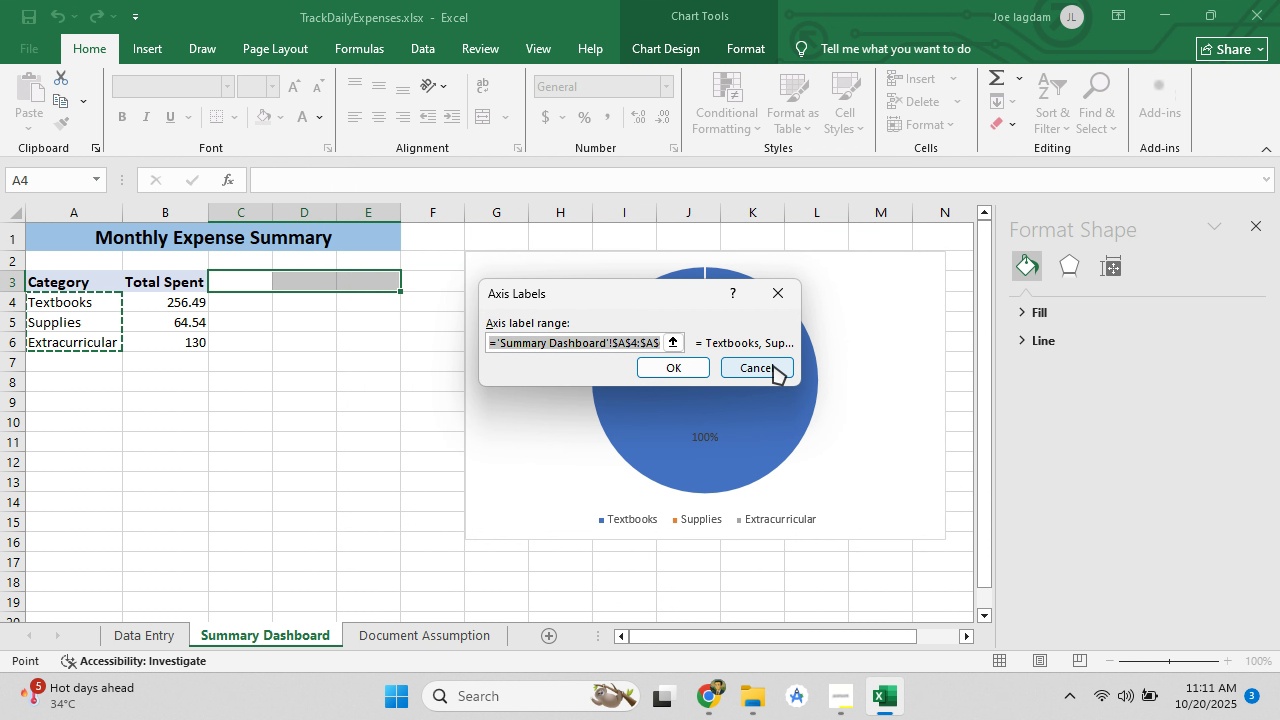 
left_click([773, 365])
 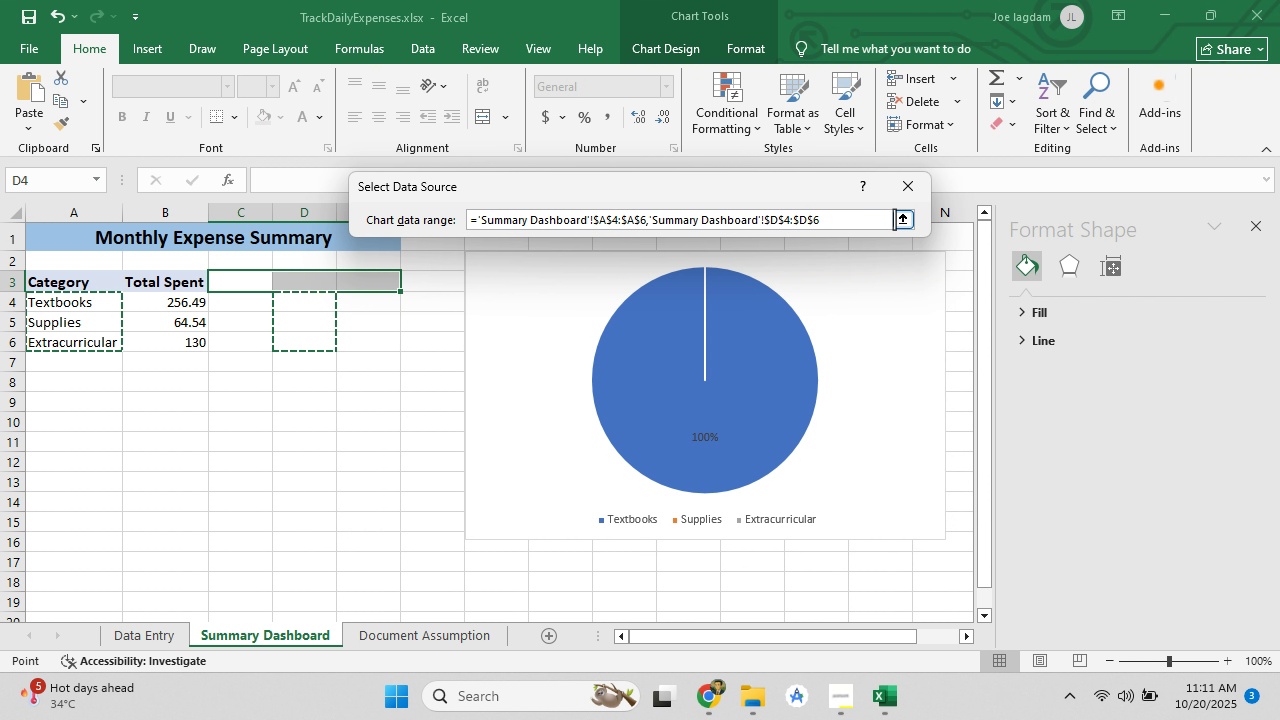 
wait(8.25)
 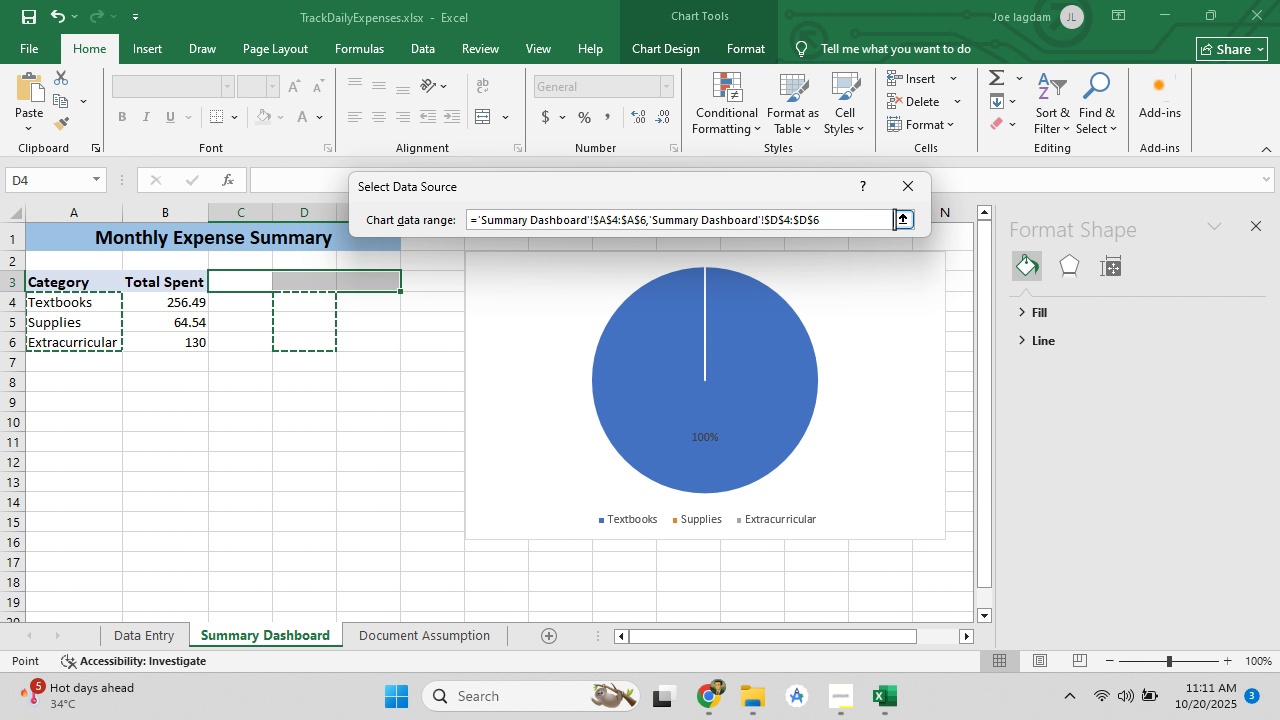 
key(Enter)
 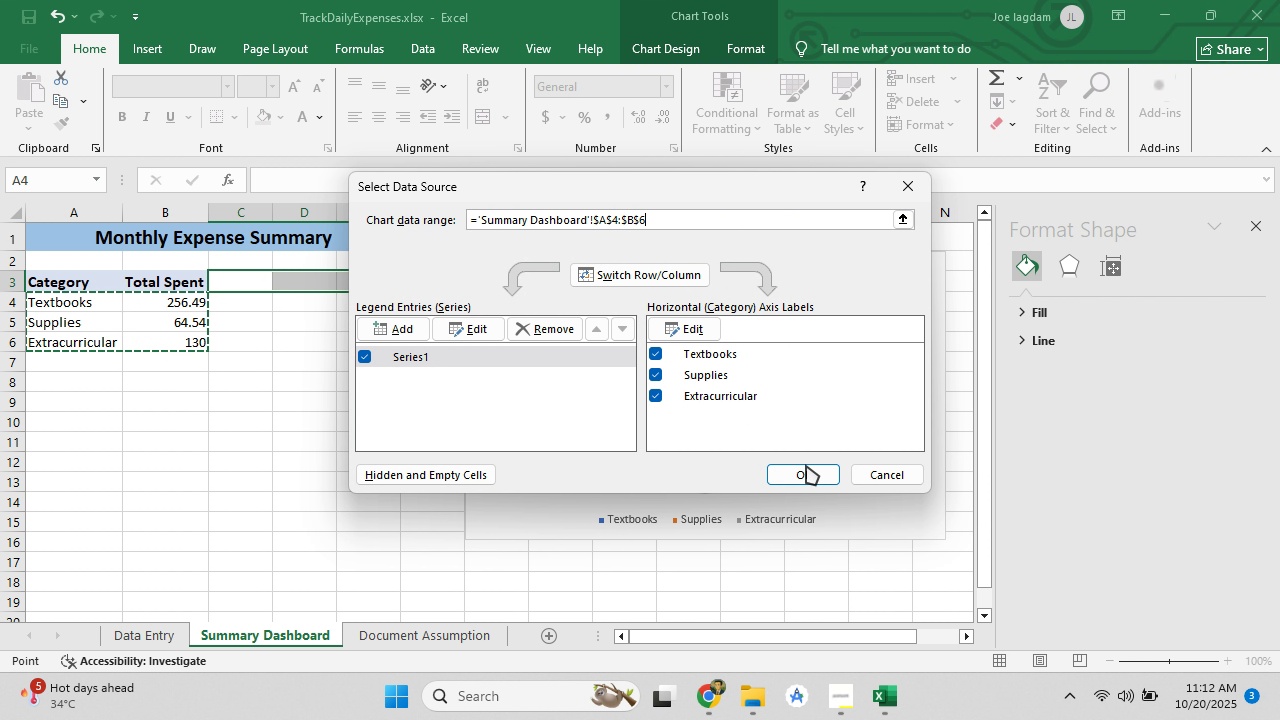 
left_click([806, 465])
 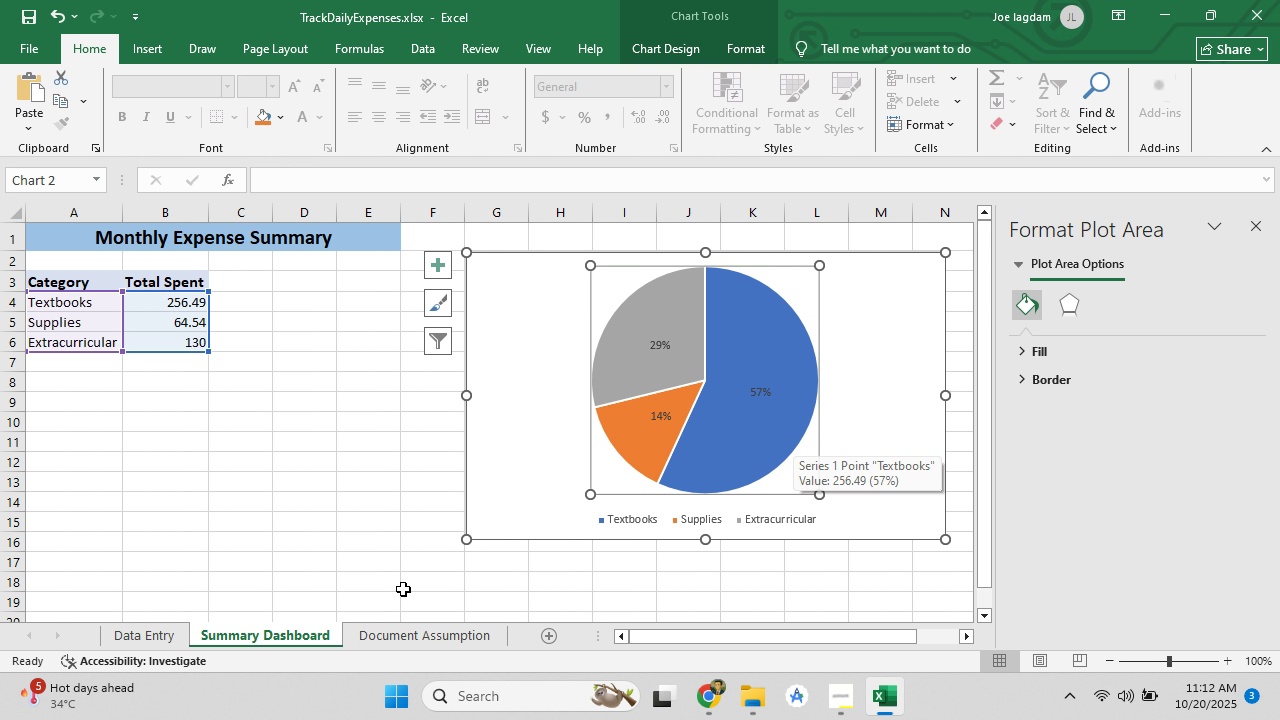 
left_click([275, 543])
 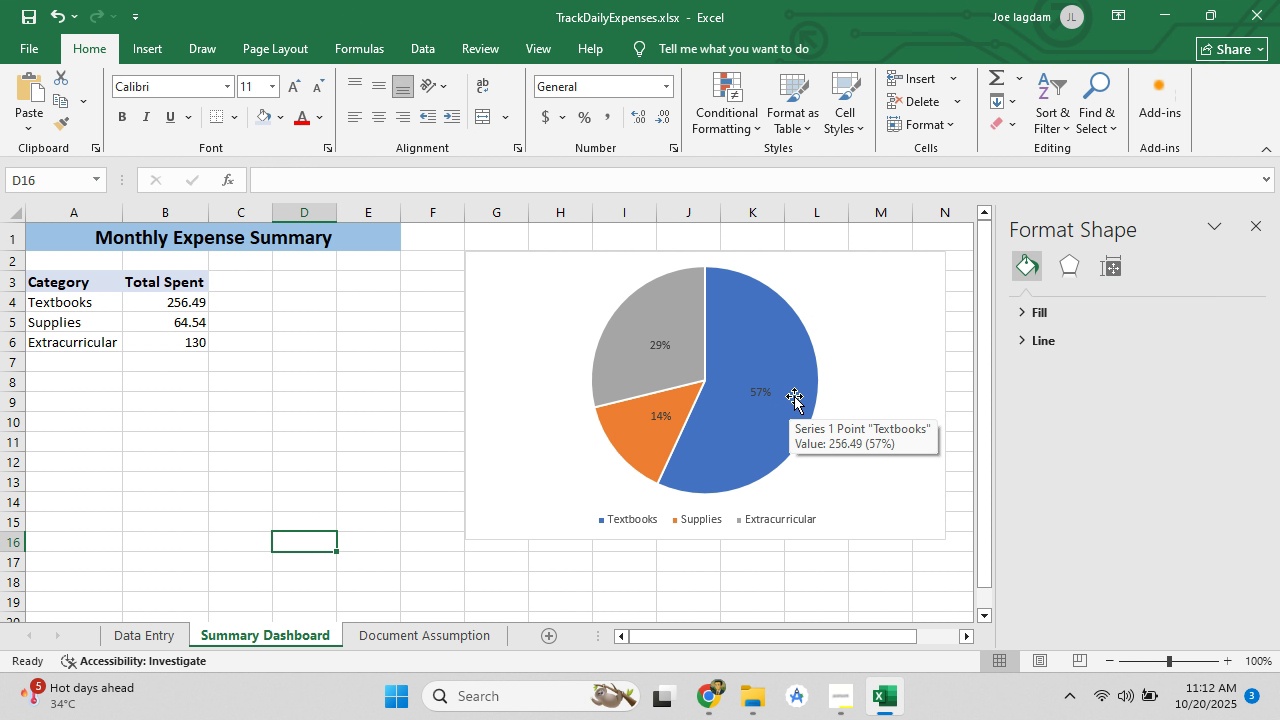 
left_click([244, 472])
 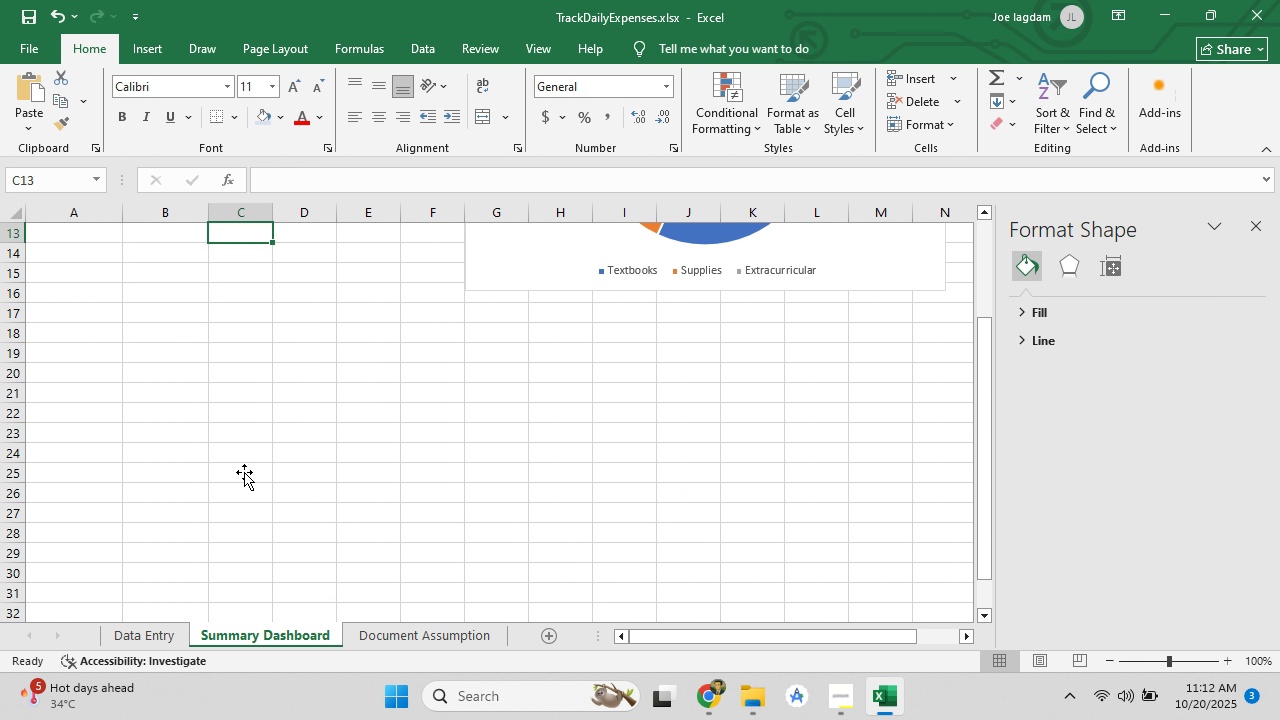 
scroll: coordinate [244, 472], scroll_direction: down, amount: 4.0
 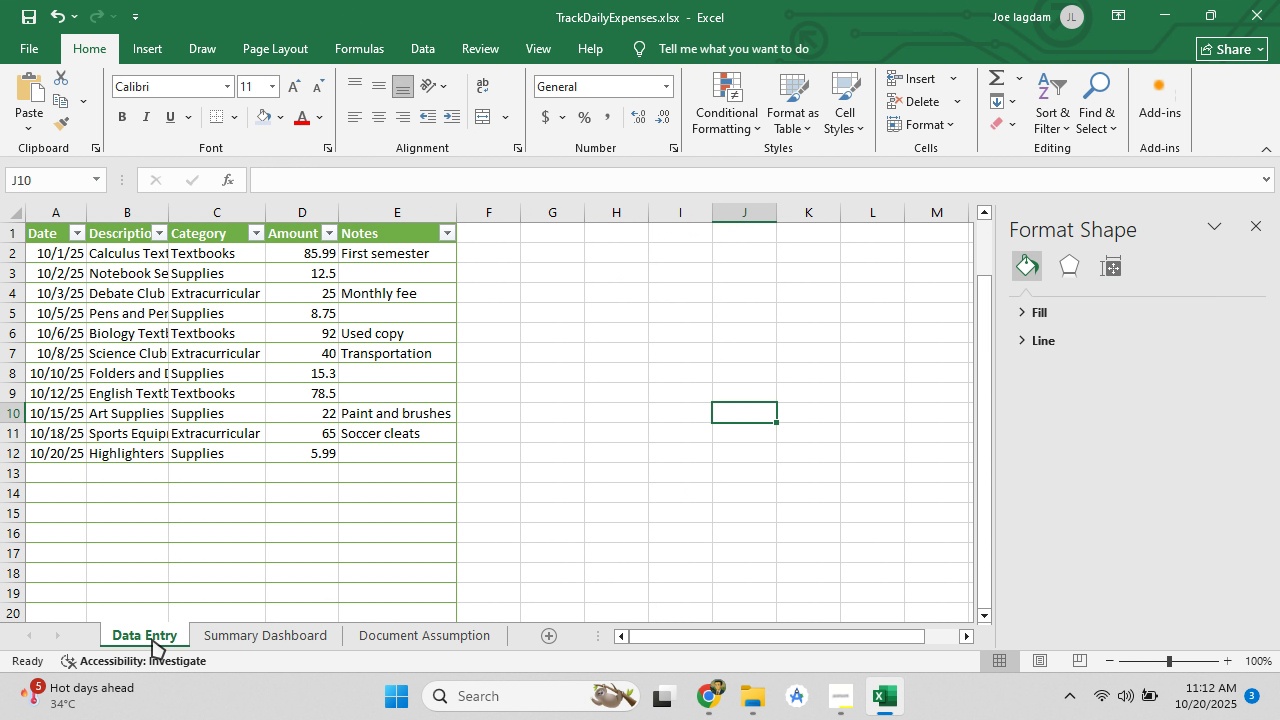 
left_click([152, 639])
 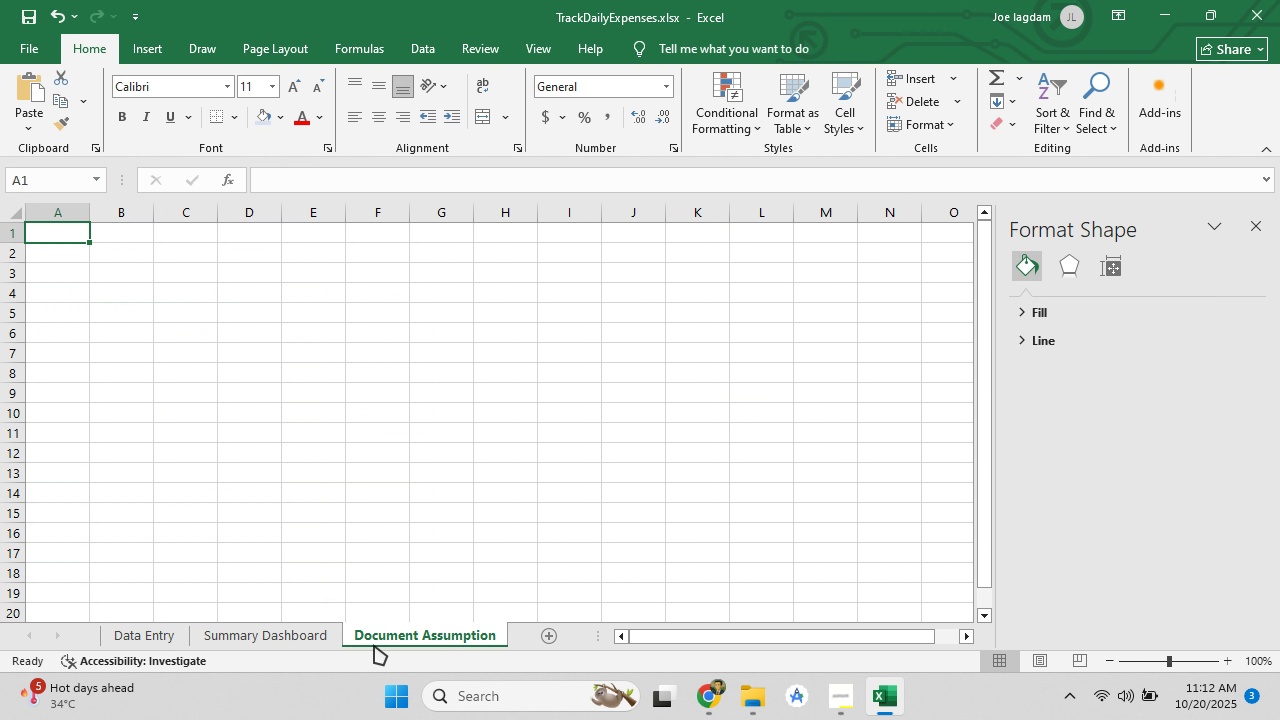 
left_click([358, 643])
 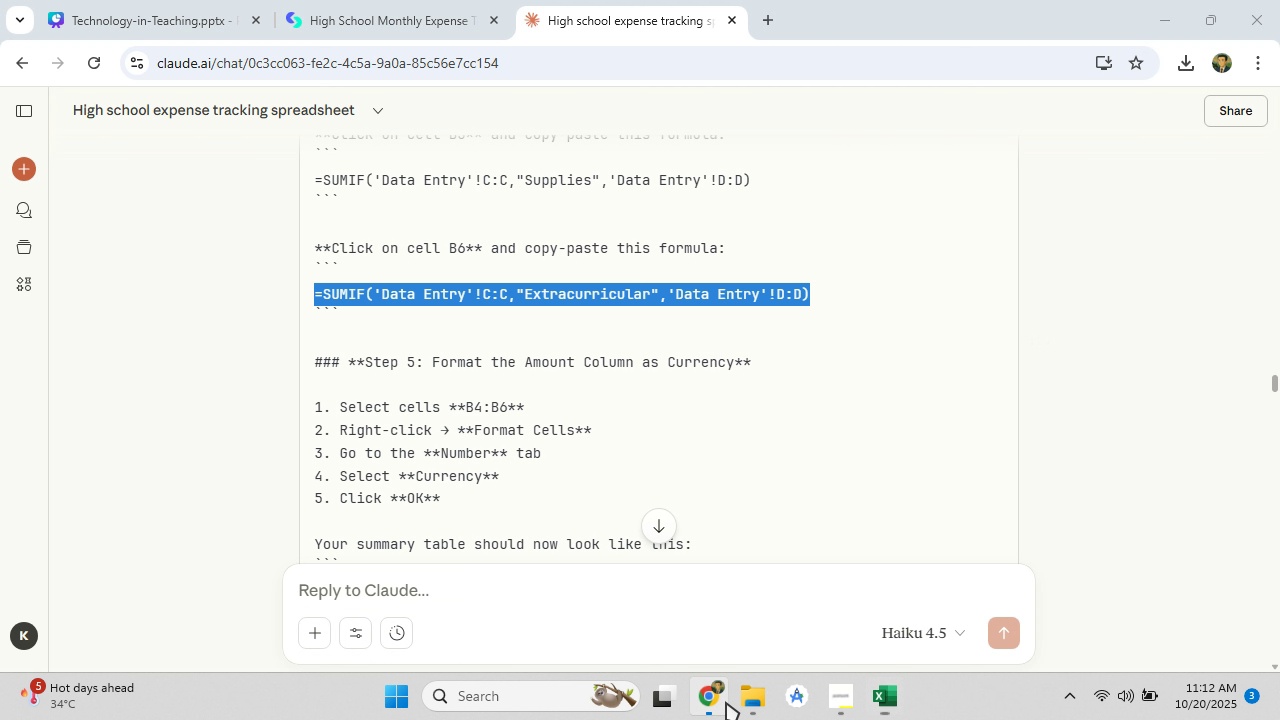 
left_click([726, 702])
 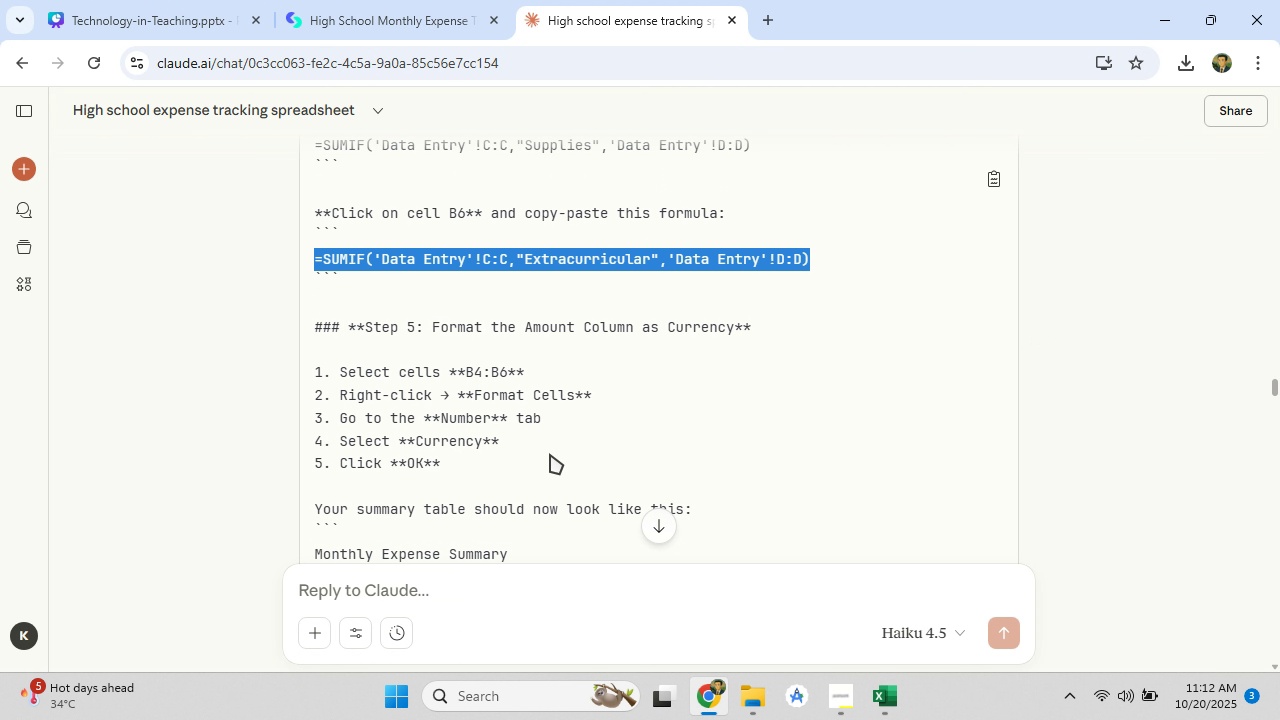 
scroll: coordinate [1093, 368], scroll_direction: down, amount: 53.0
 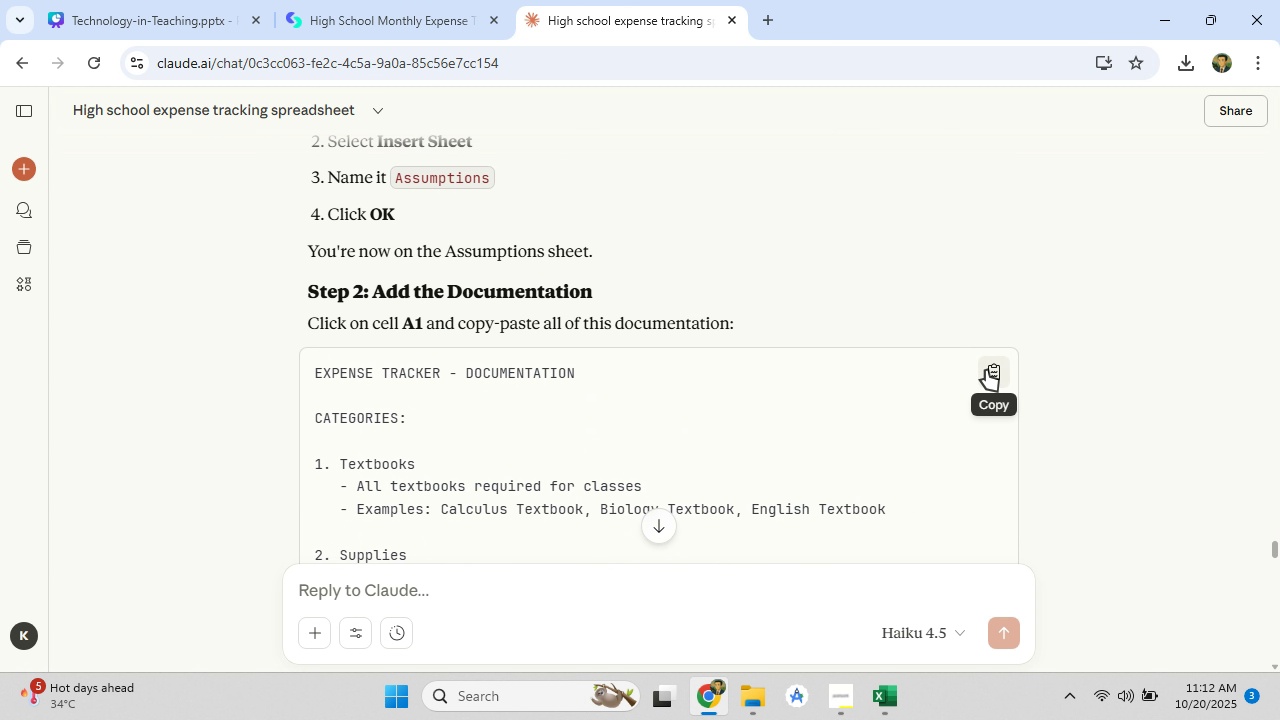 
left_click([986, 370])
 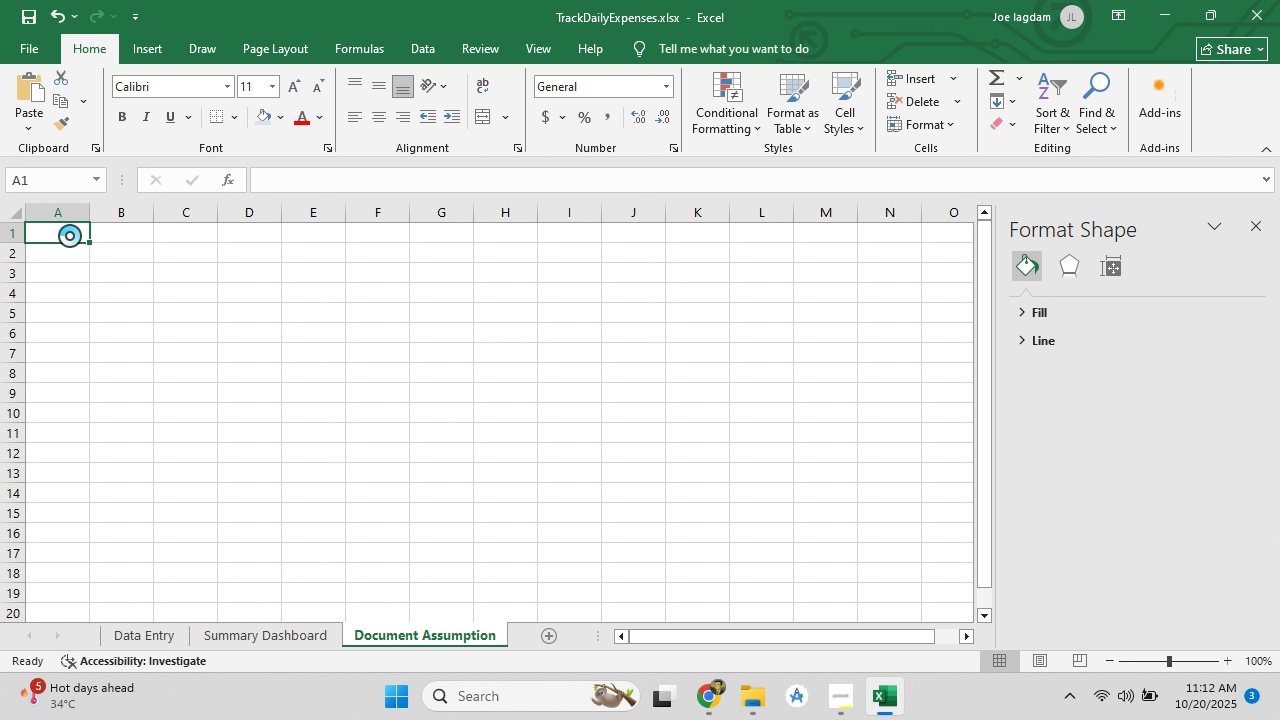 
key(Control+V)
 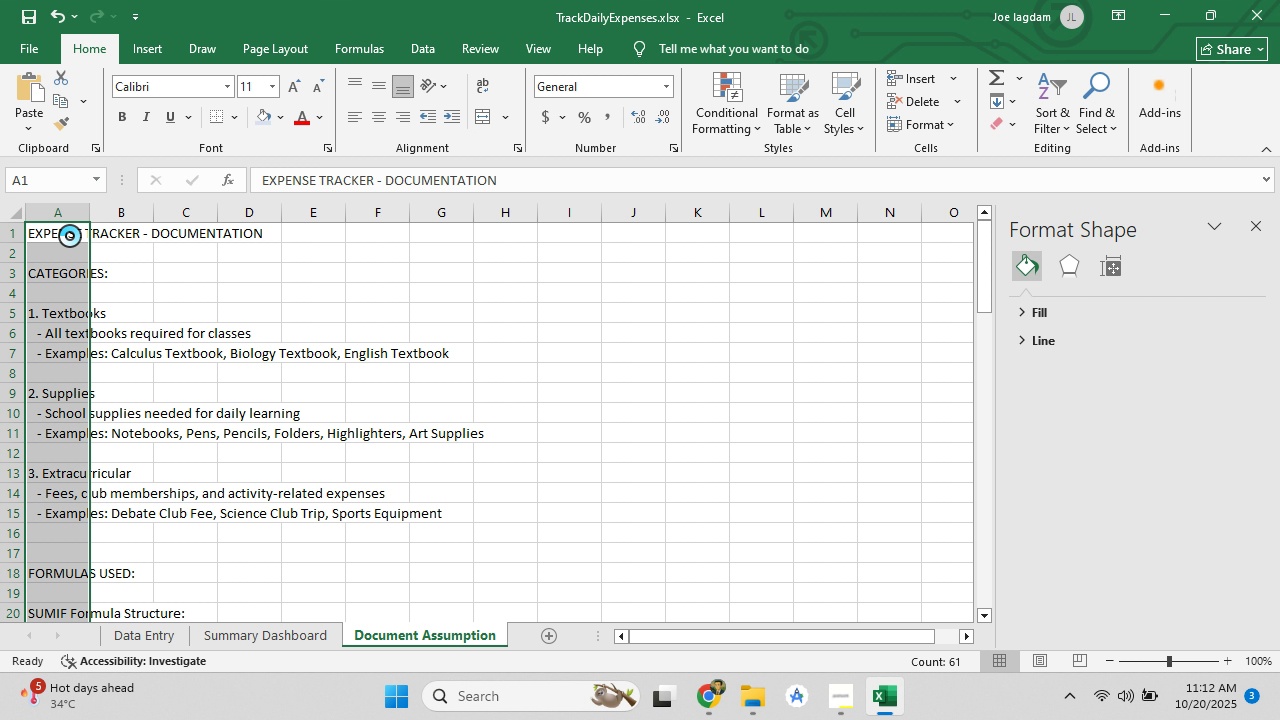 
key(Control+S)
 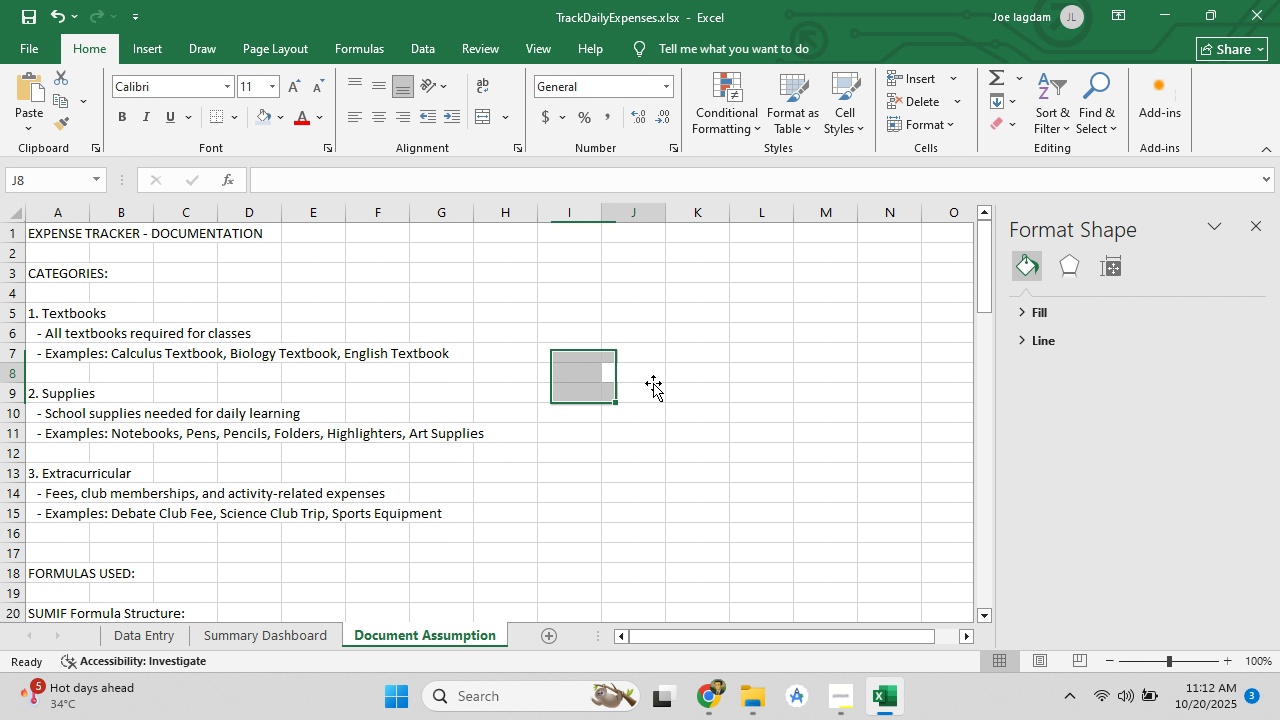 
left_click([652, 382])
 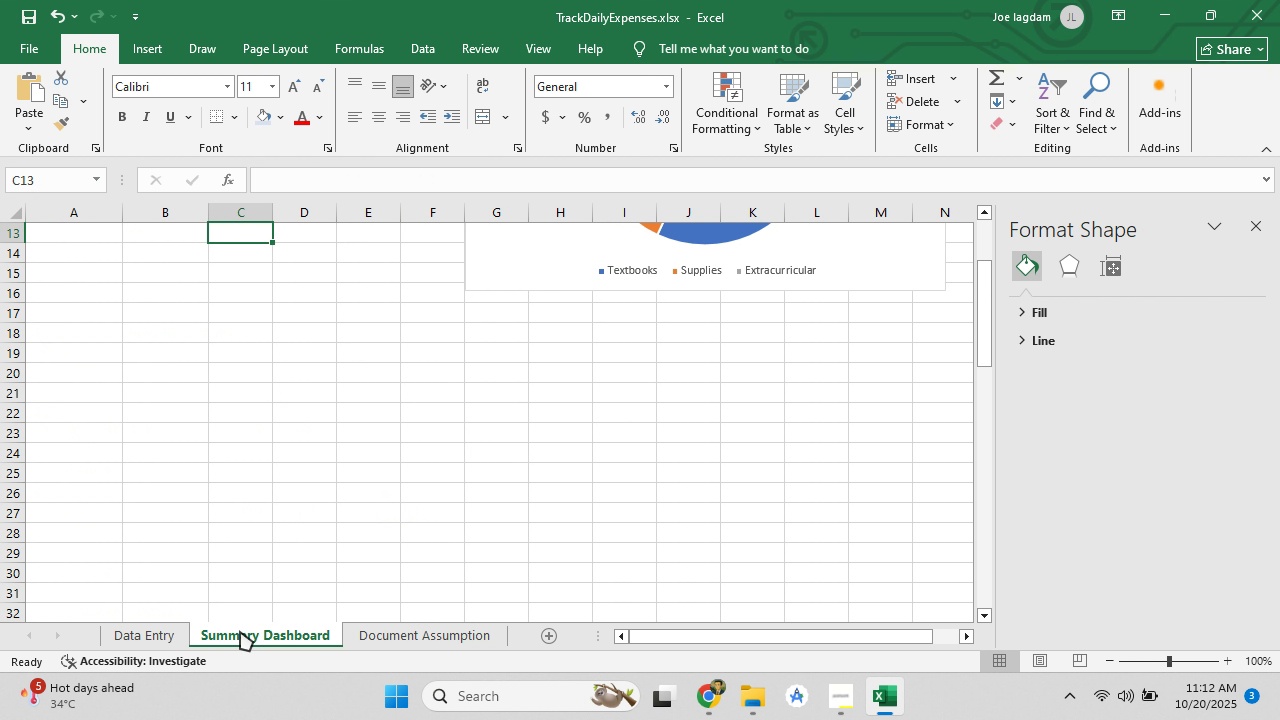 
left_click([240, 631])
 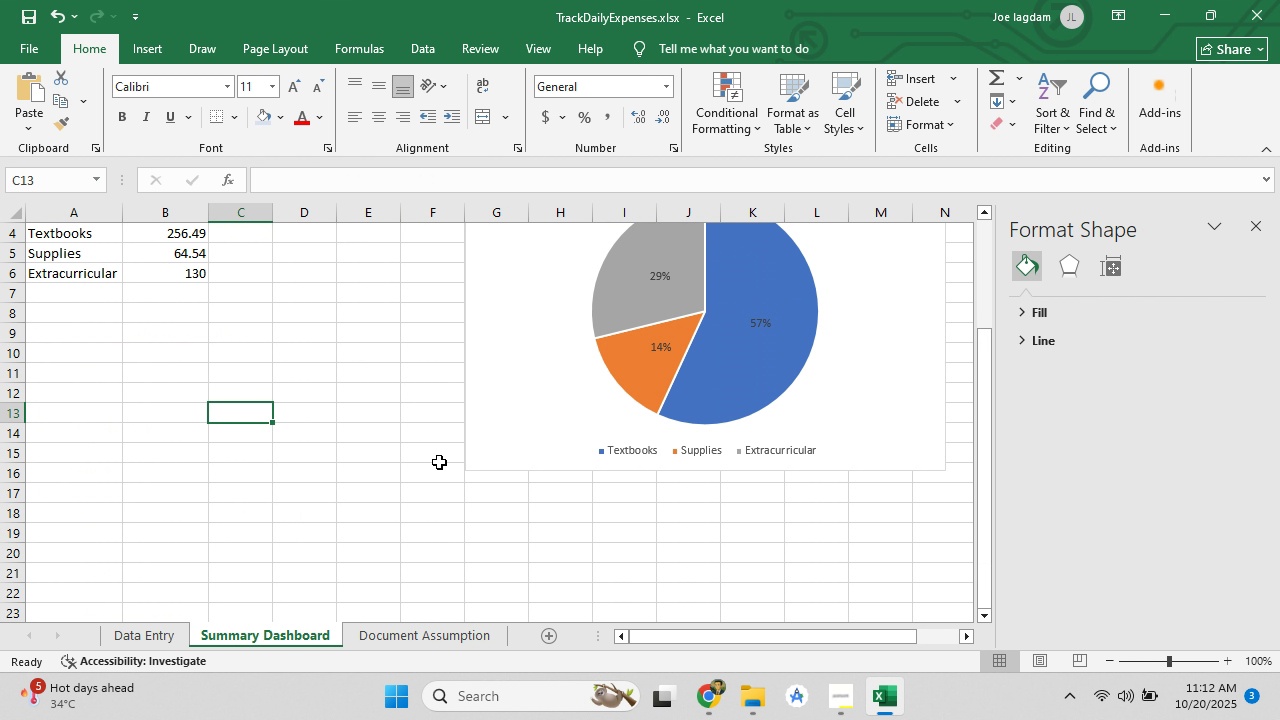 
scroll: coordinate [435, 465], scroll_direction: up, amount: 3.0
 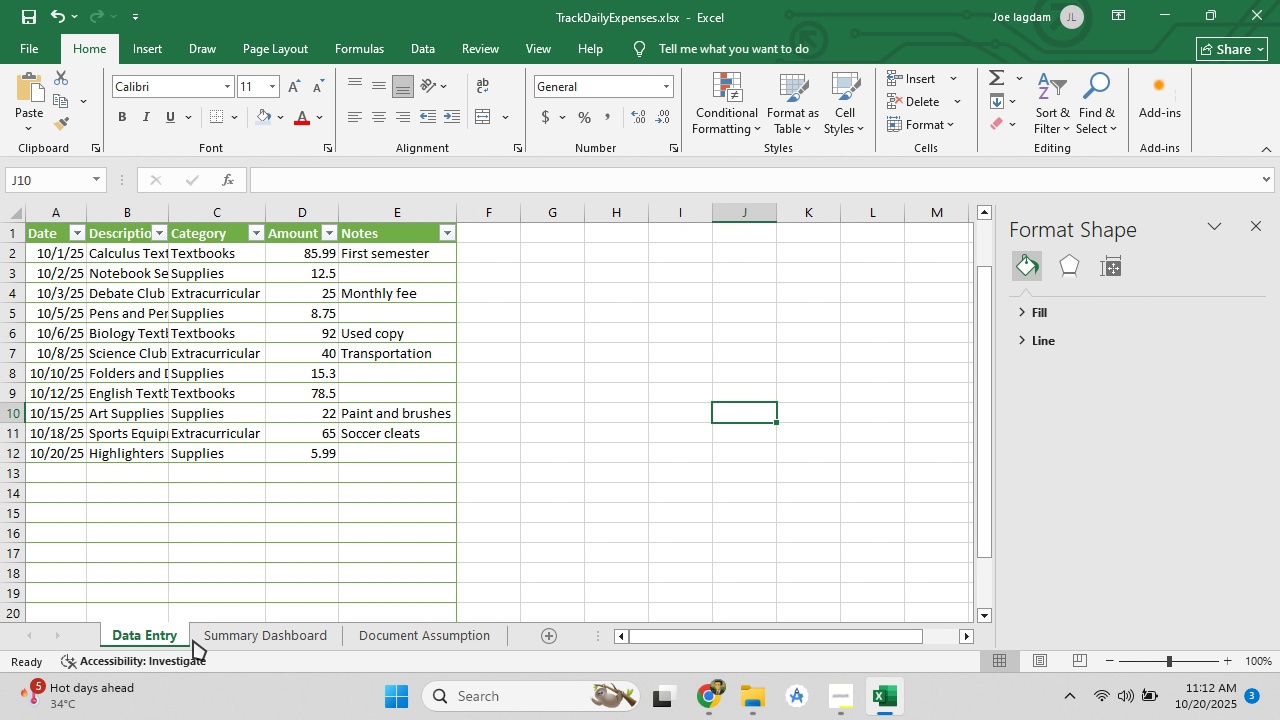 
left_click([160, 633])
 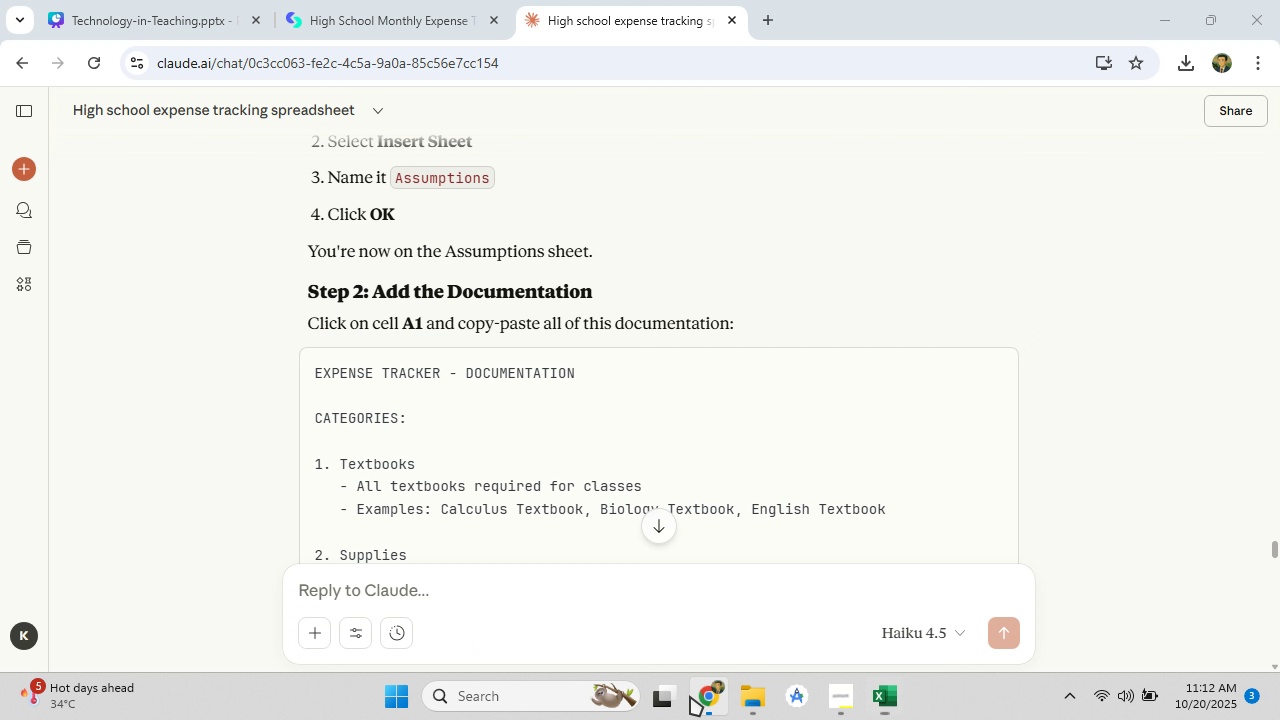 
left_click([692, 696])
 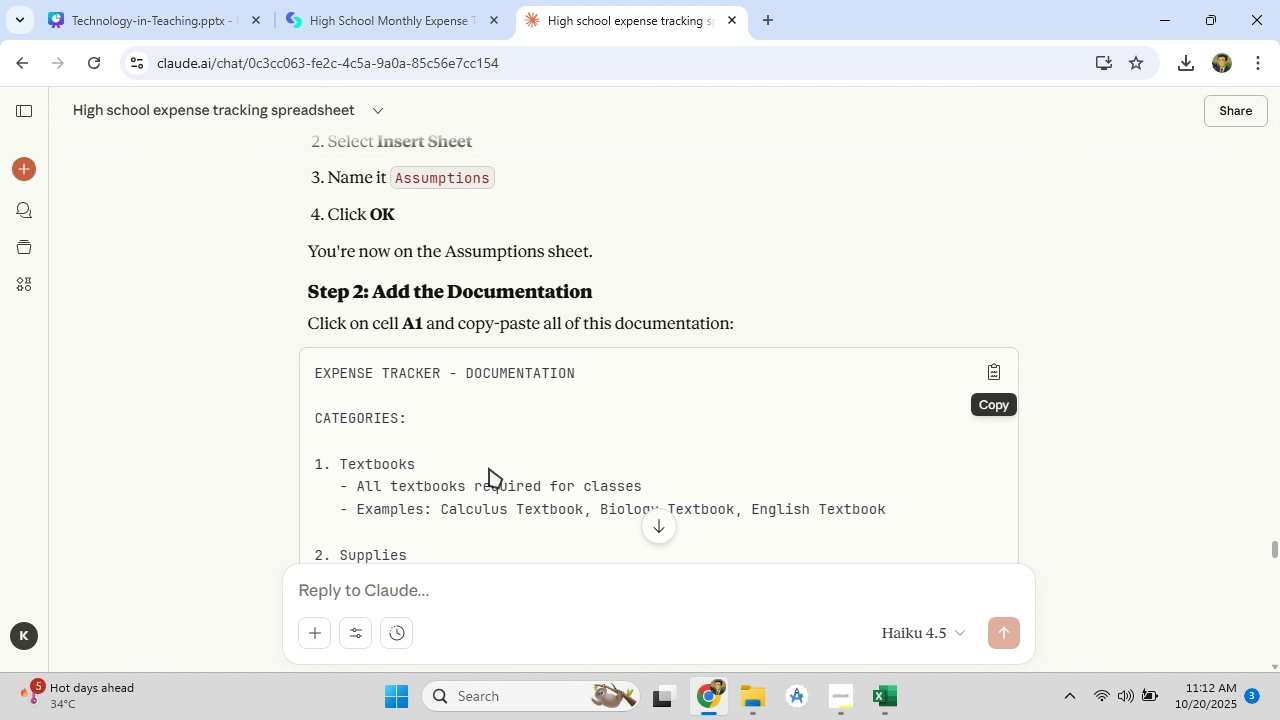 
scroll: coordinate [484, 456], scroll_direction: down, amount: 5.0
 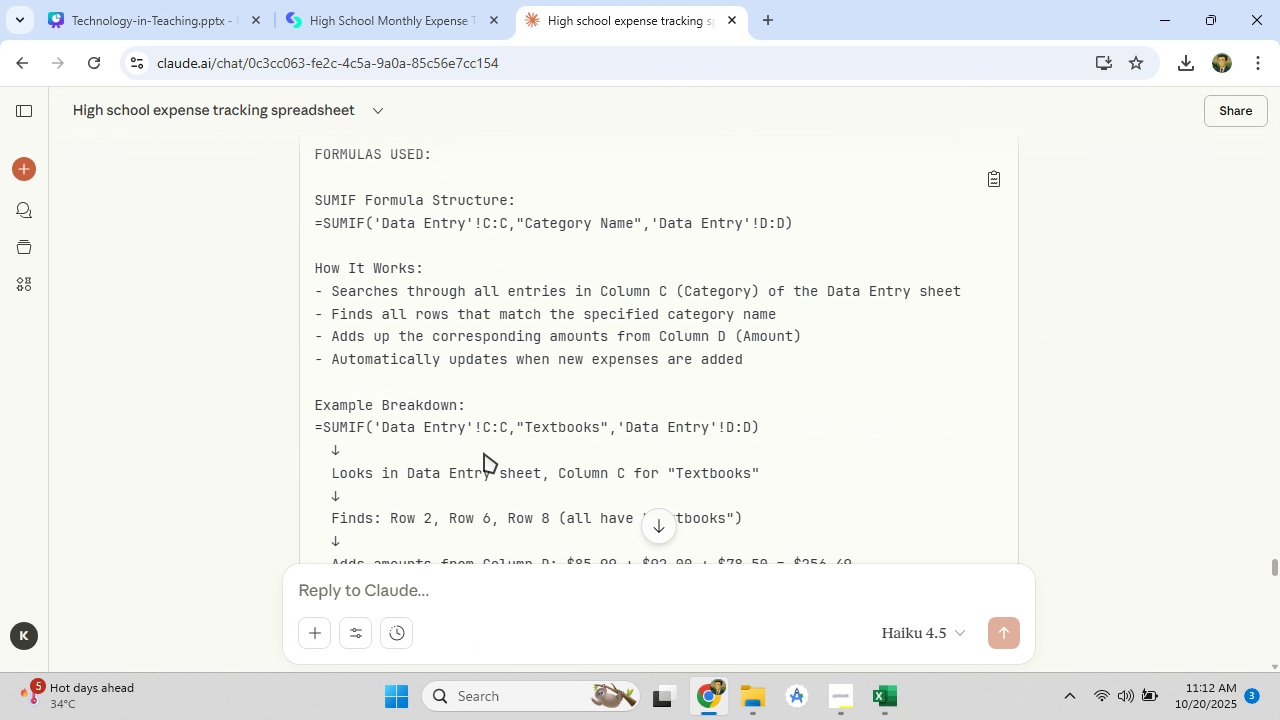 
scroll: coordinate [481, 453], scroll_direction: up, amount: 40.0